 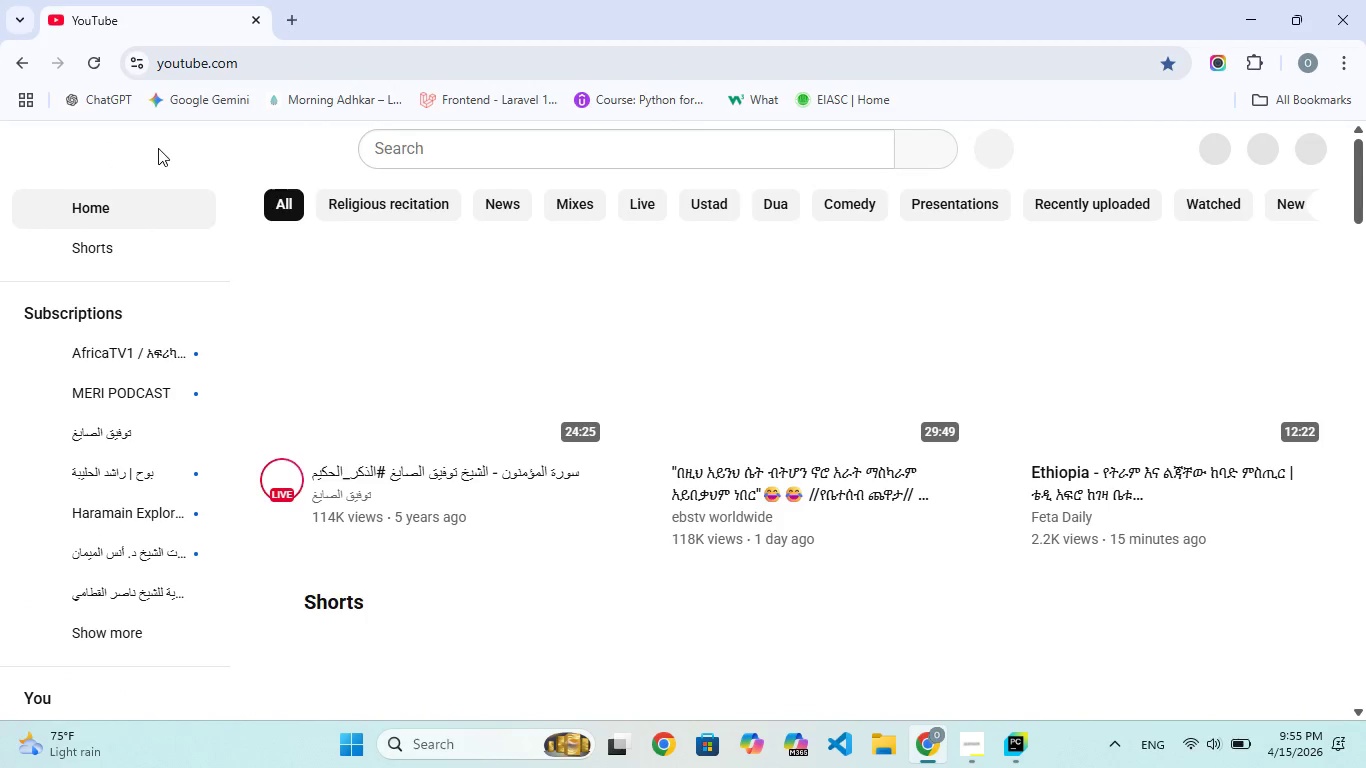 
left_click([97, 57])
 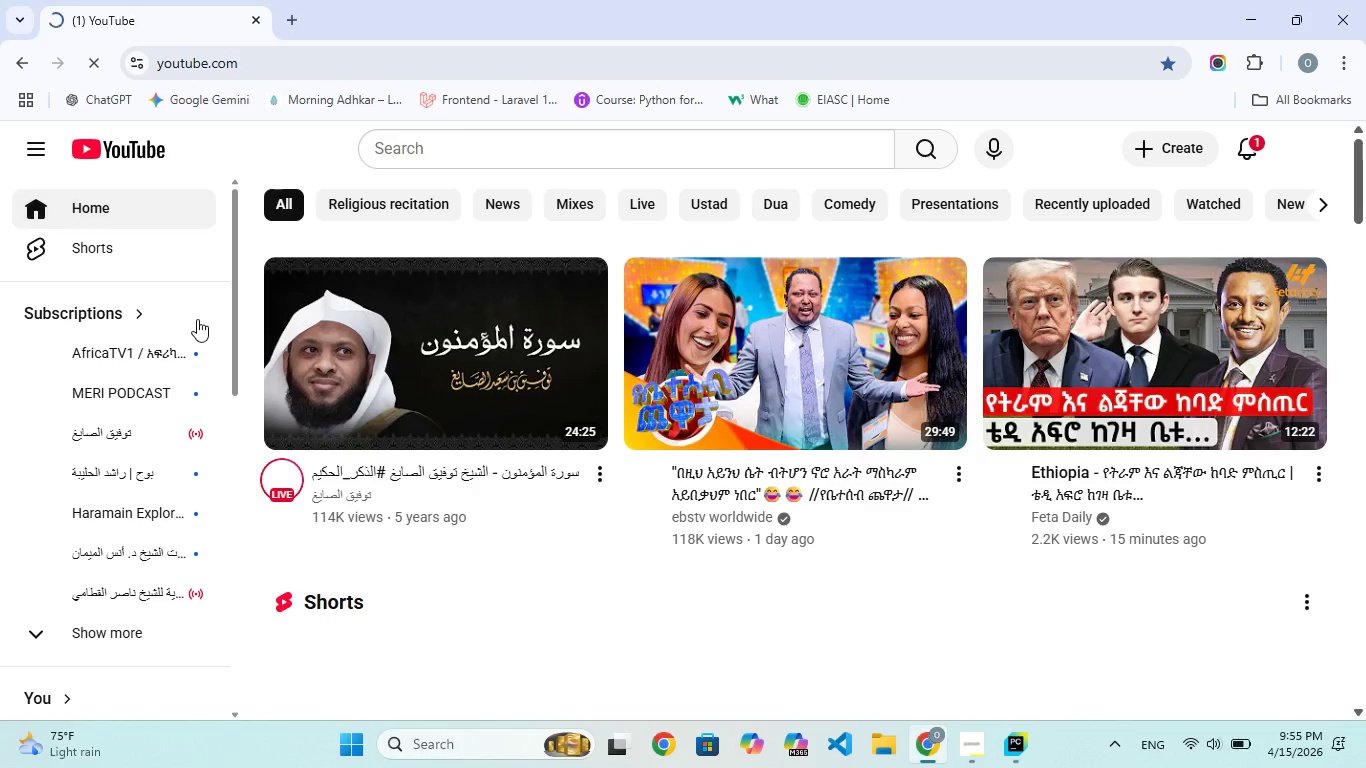 
scroll: coordinate [332, 366], scroll_direction: down, amount: 4.0
 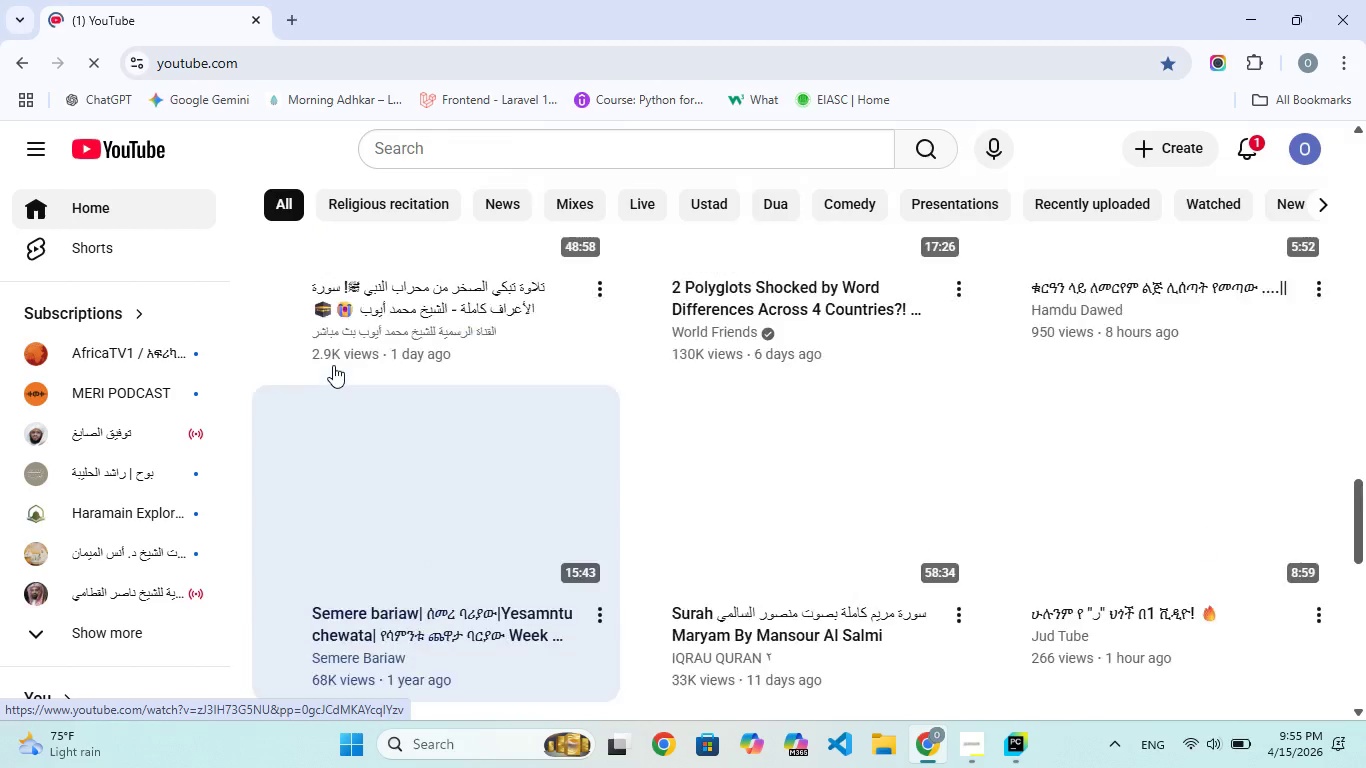 
scroll: coordinate [333, 362], scroll_direction: up, amount: 50.0
 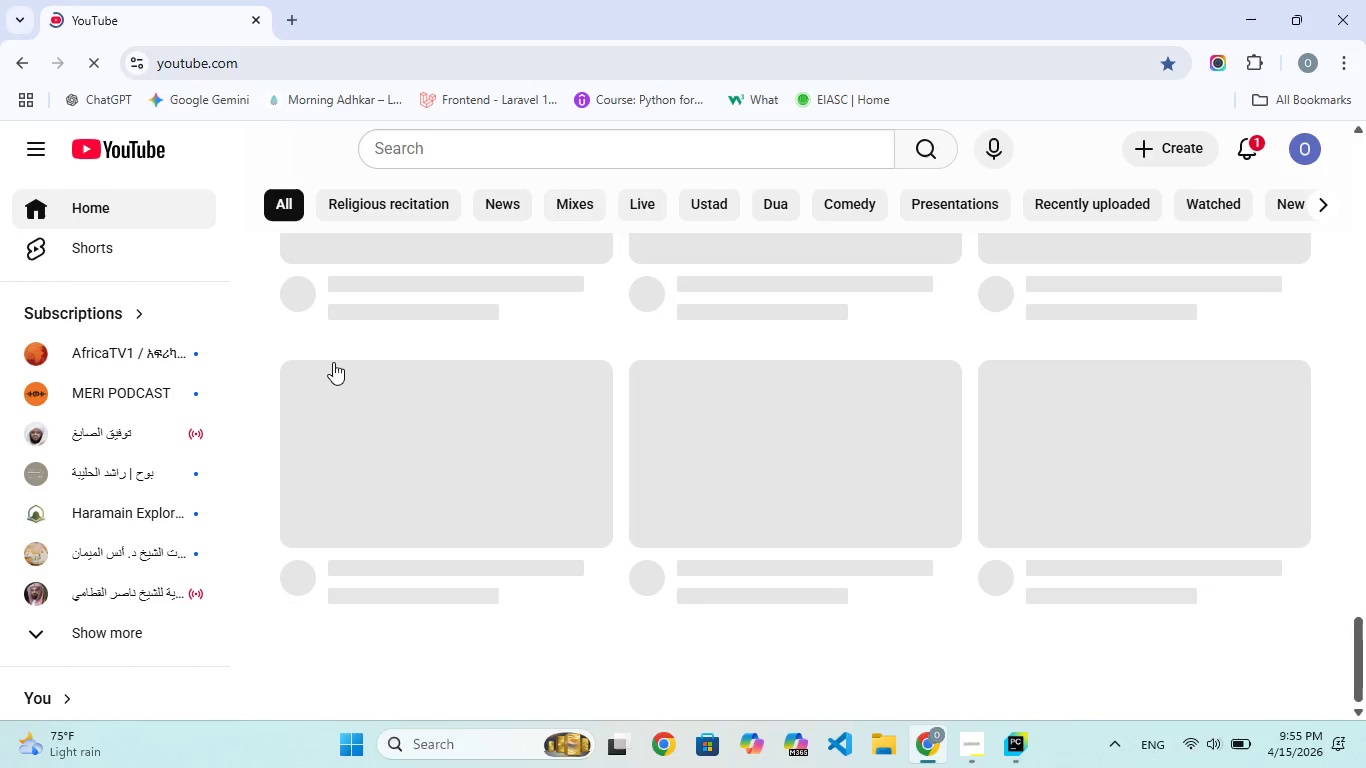 
scroll: coordinate [333, 361], scroll_direction: down, amount: 24.0
 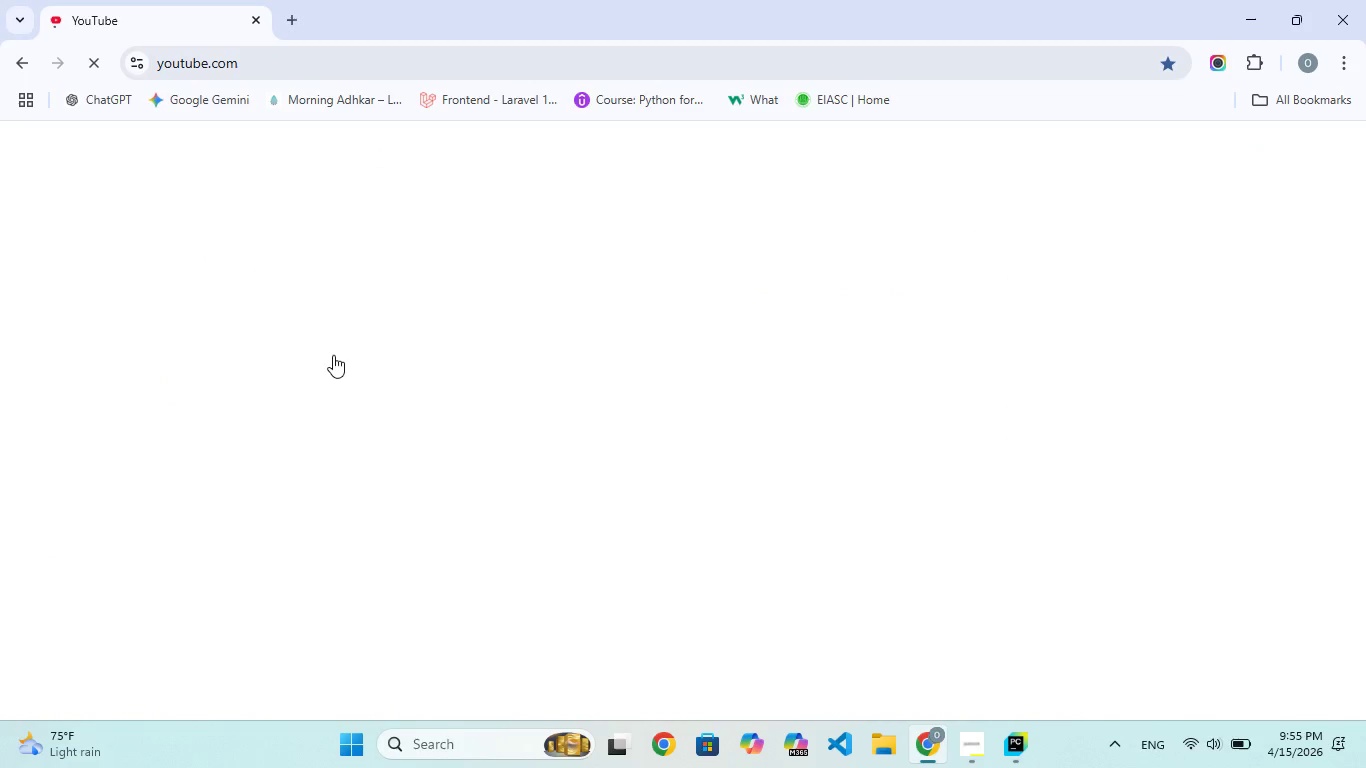 
scroll: coordinate [333, 354], scroll_direction: up, amount: 80.0
 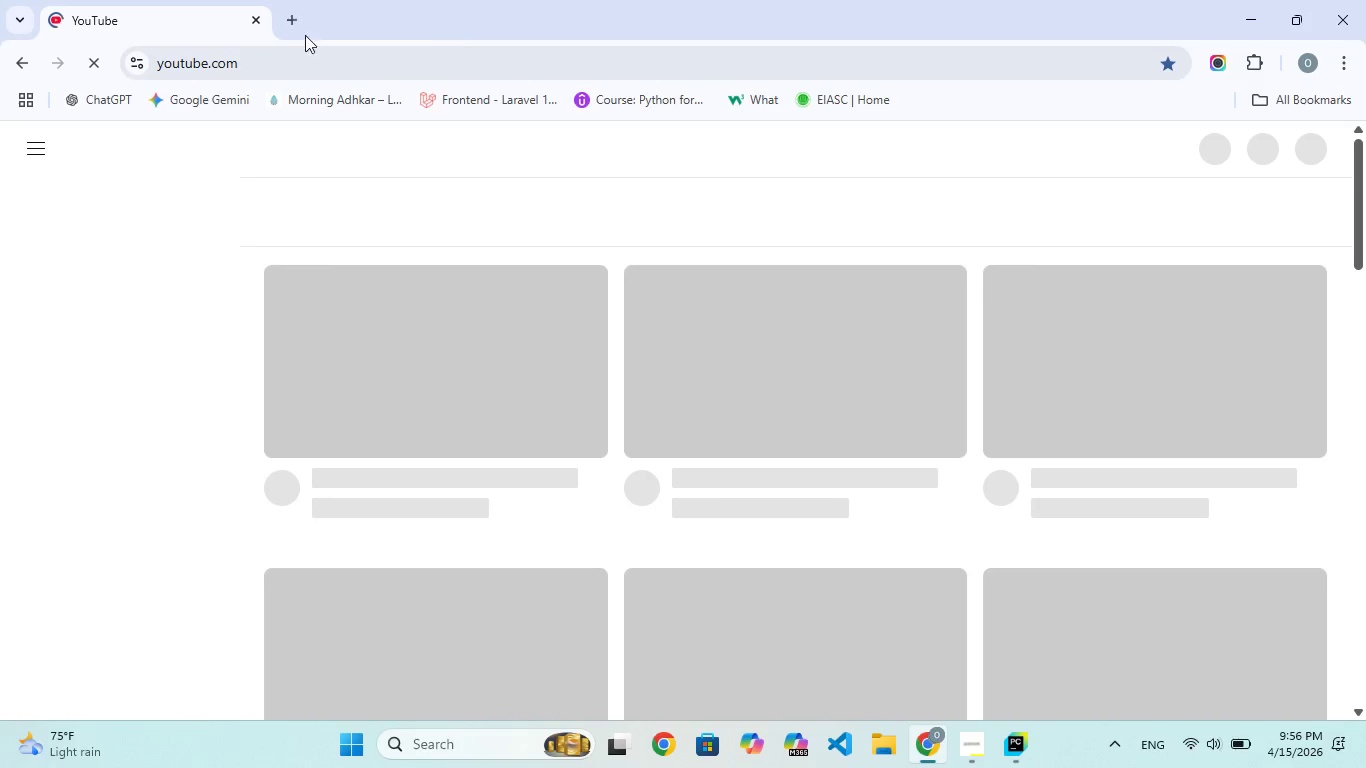 
left_click([294, 16])
 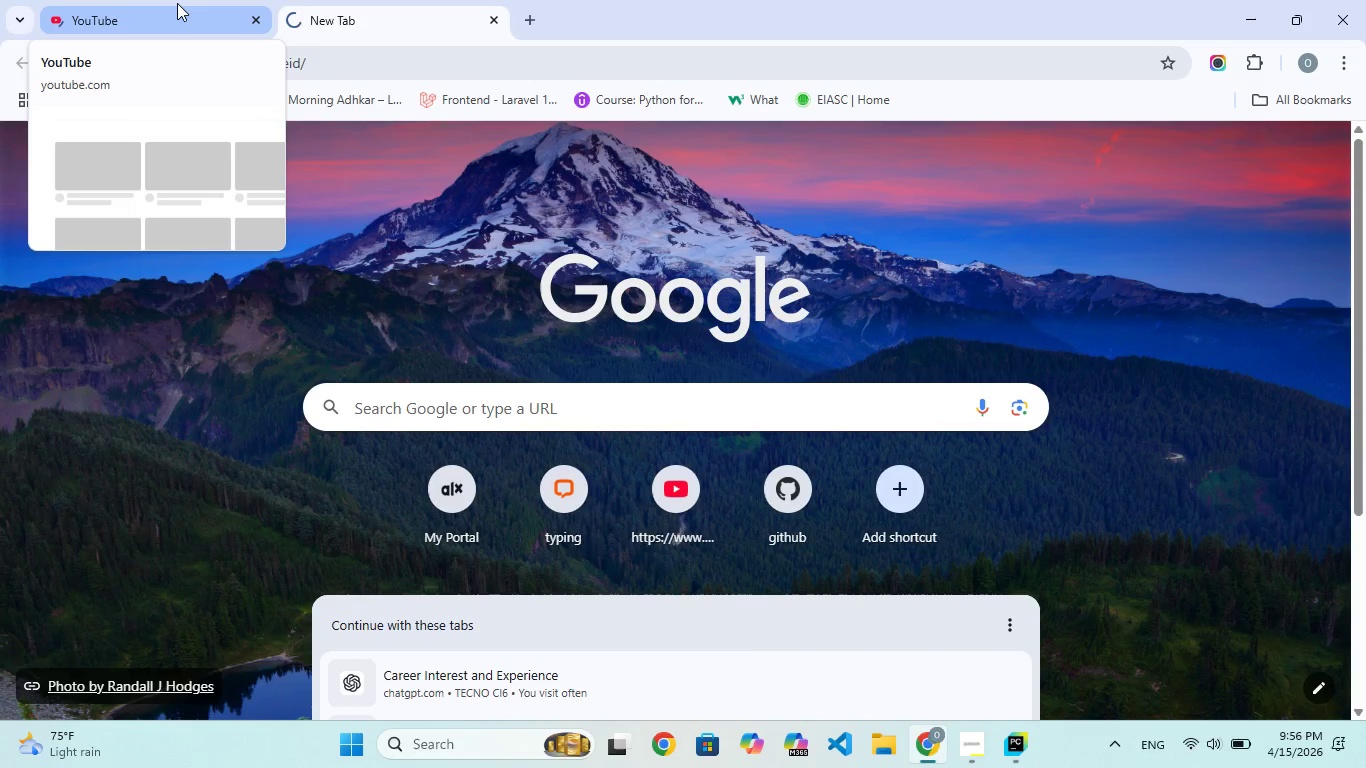 
wait(13.3)
 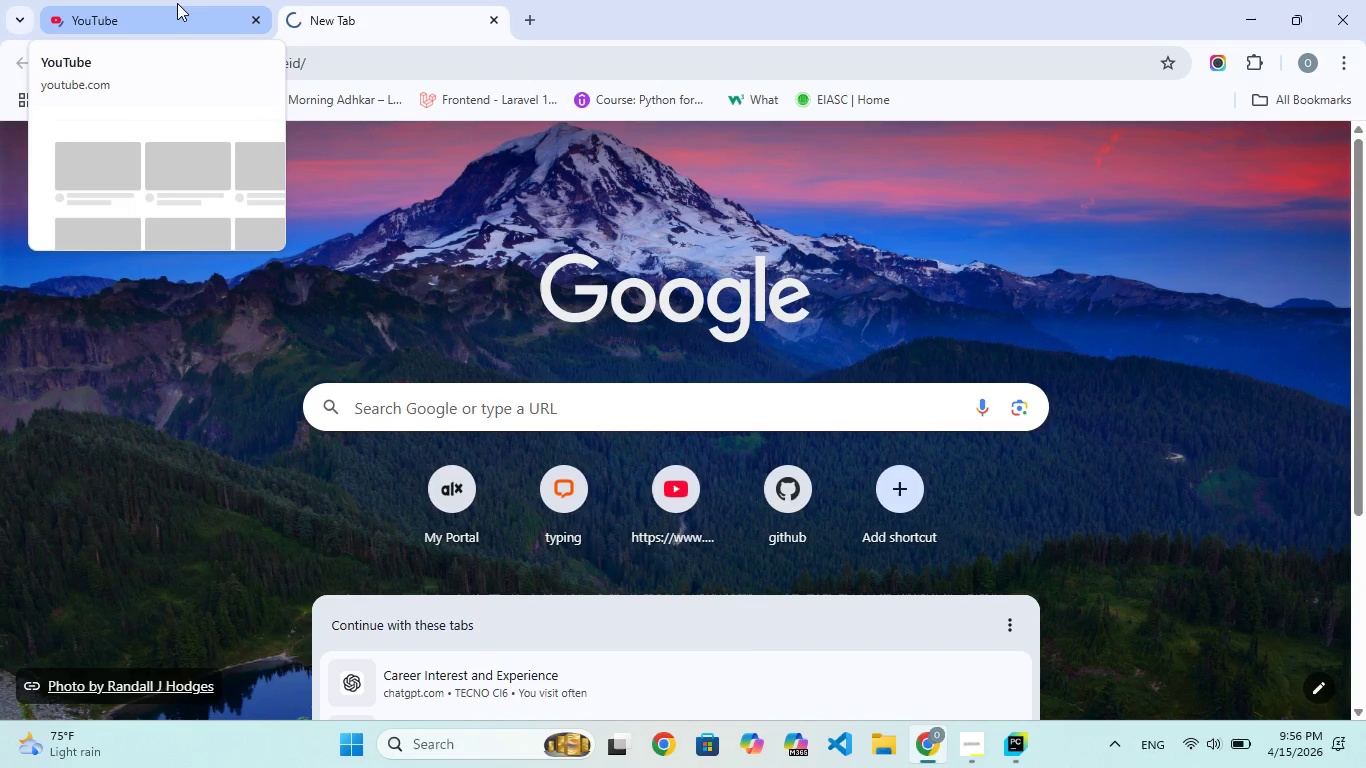 
left_click([177, 3])
 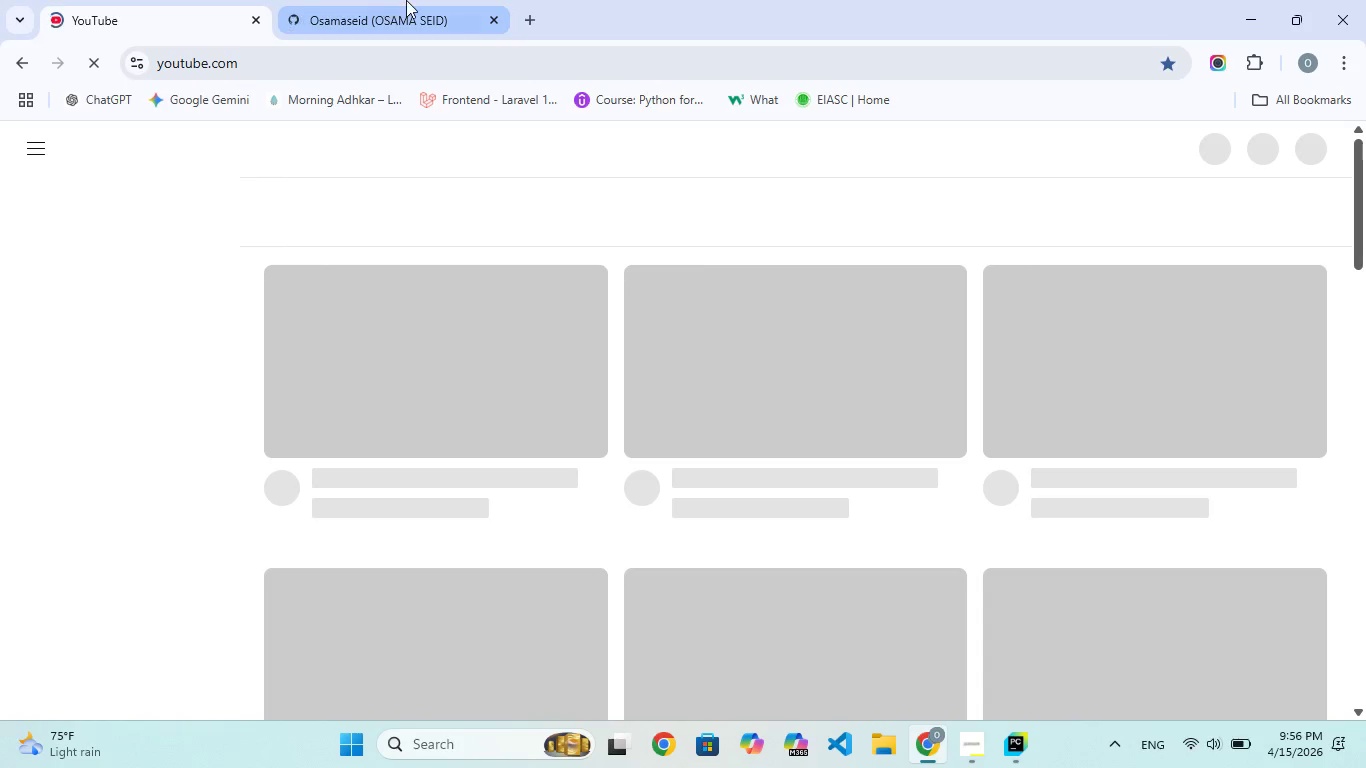 
left_click([406, 0])
 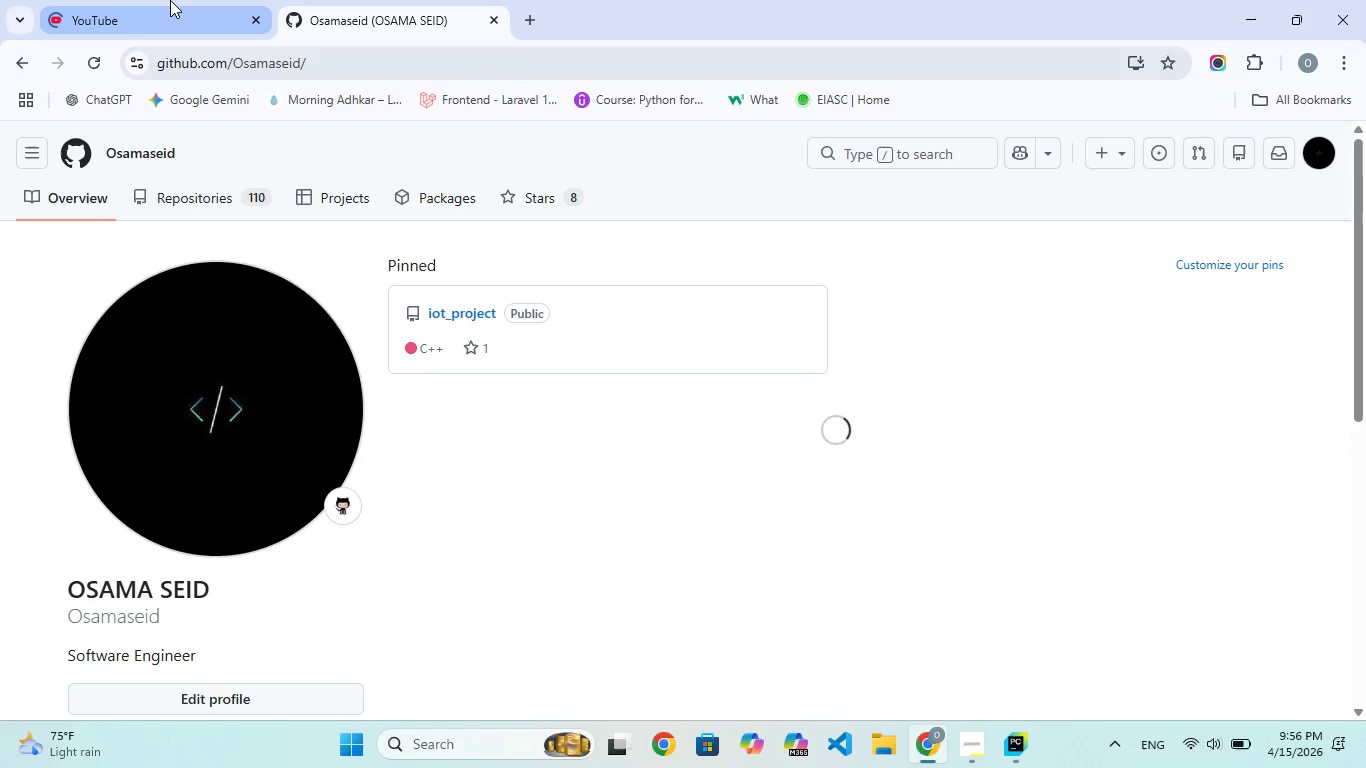 
left_click([170, 0])
 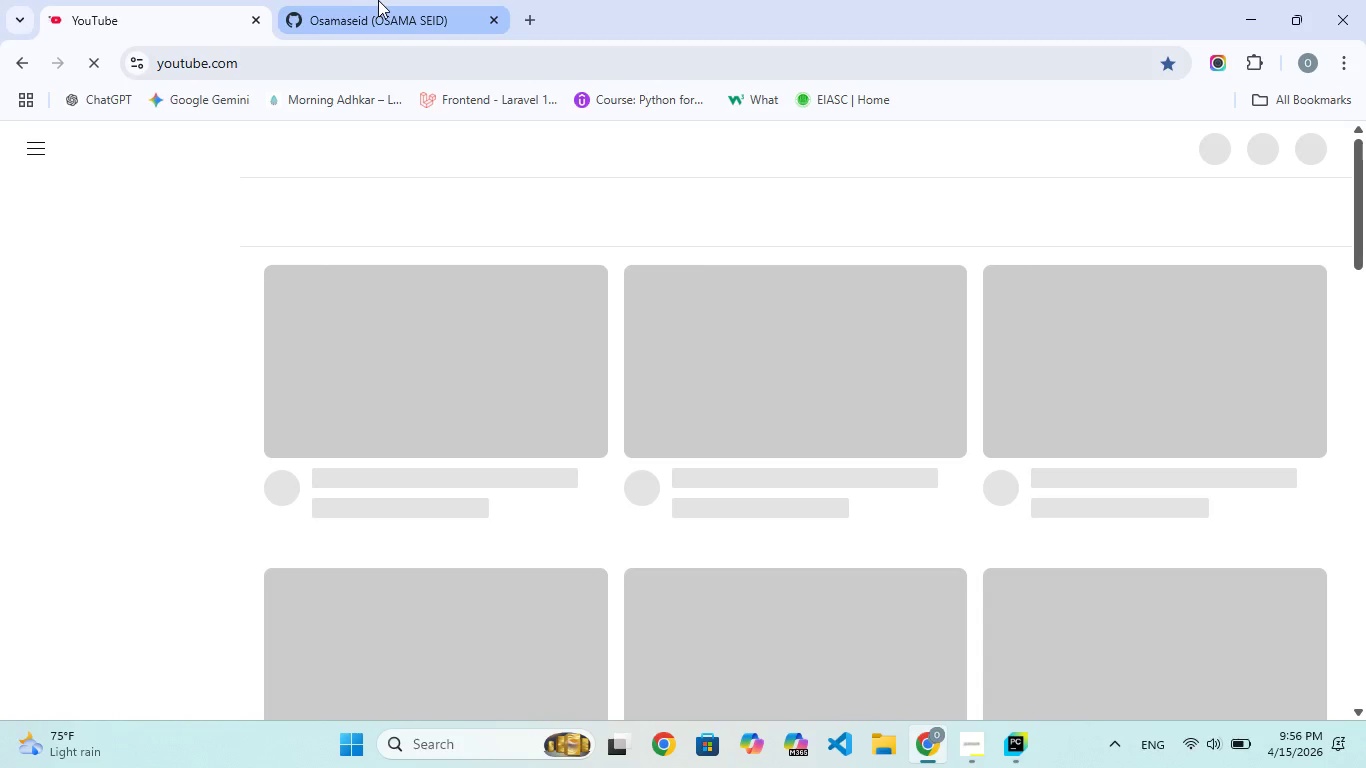 
left_click([378, 0])
 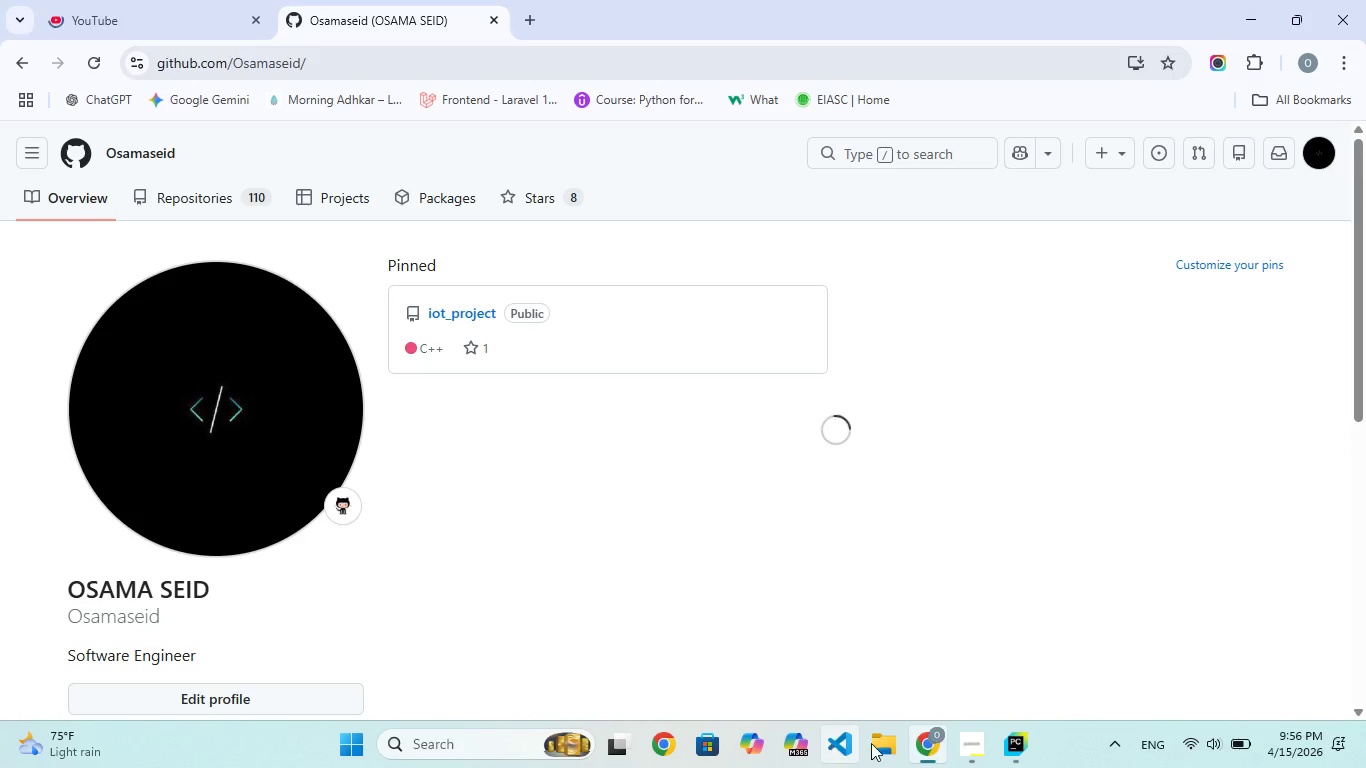 
left_click([1003, 743])
 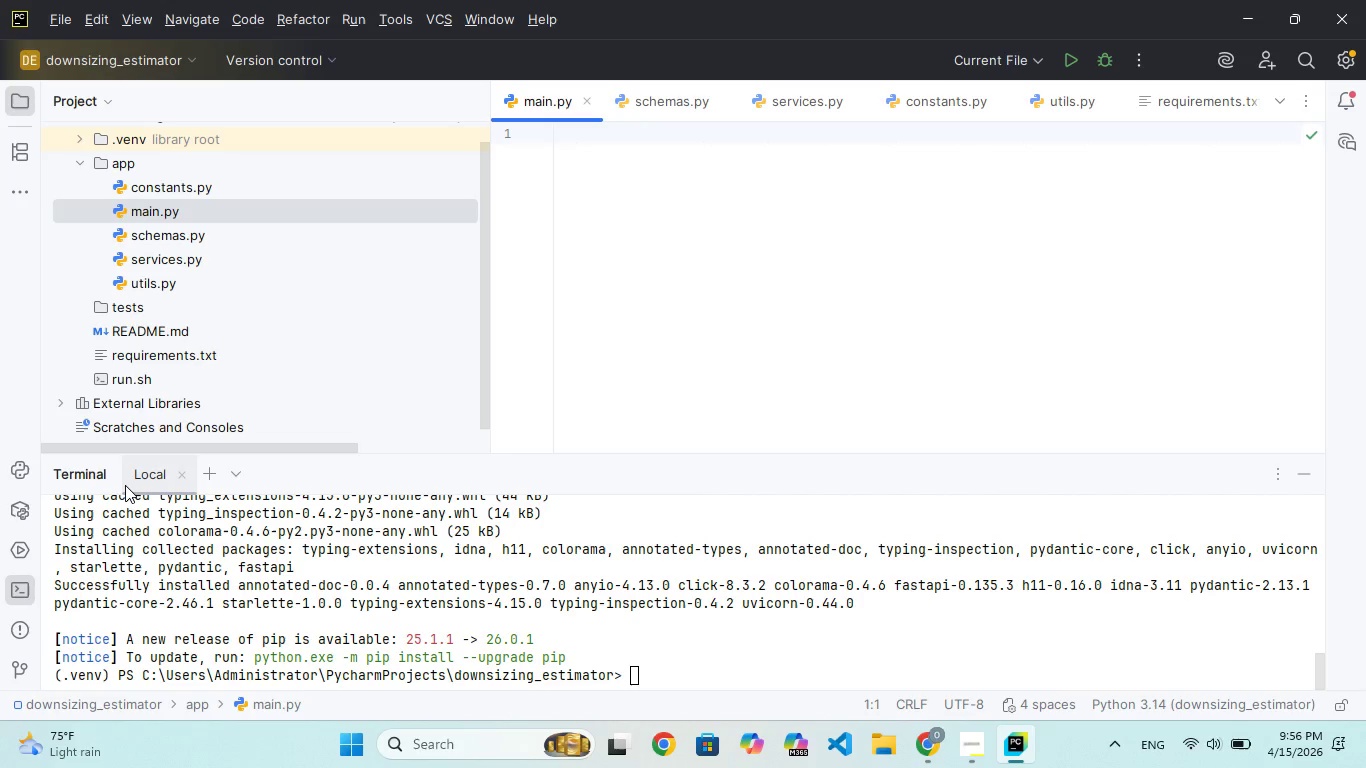 
wait(34.75)
 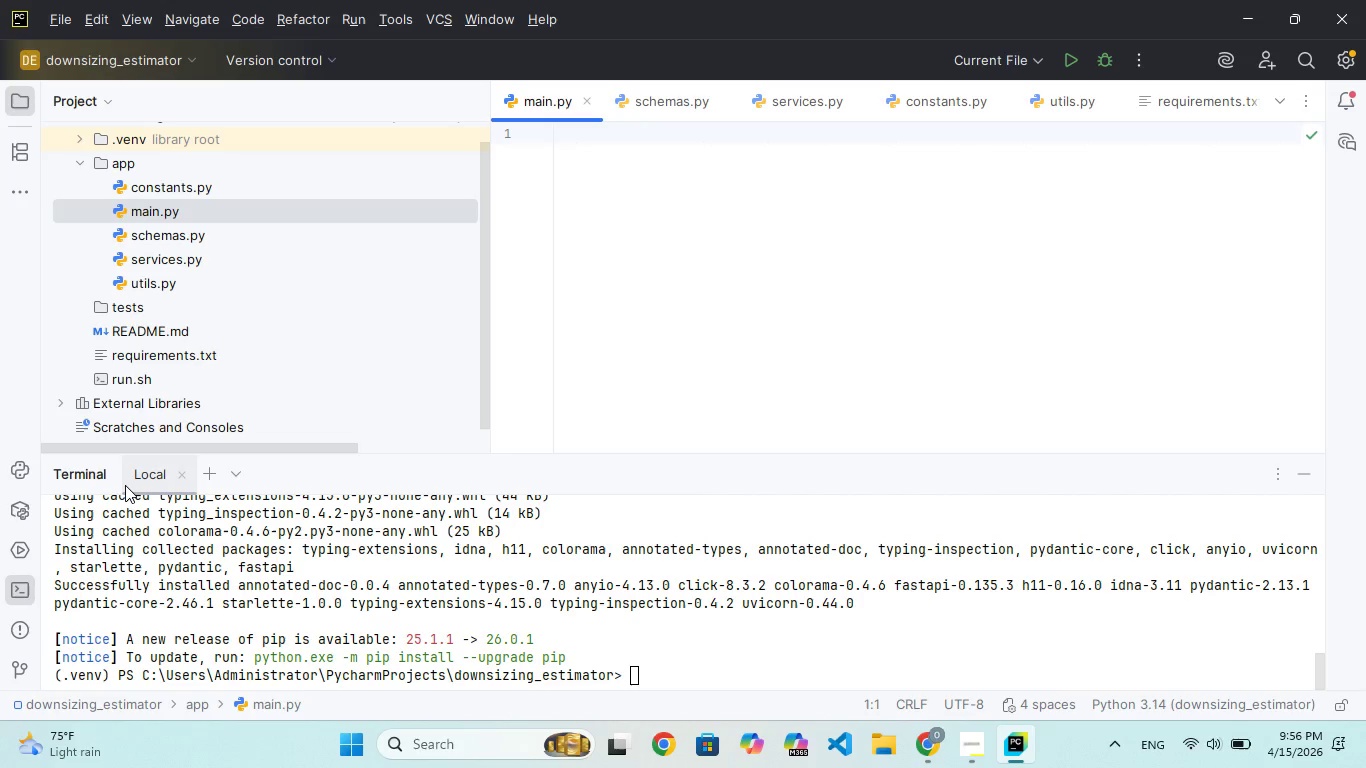 
type(from fastpi)
 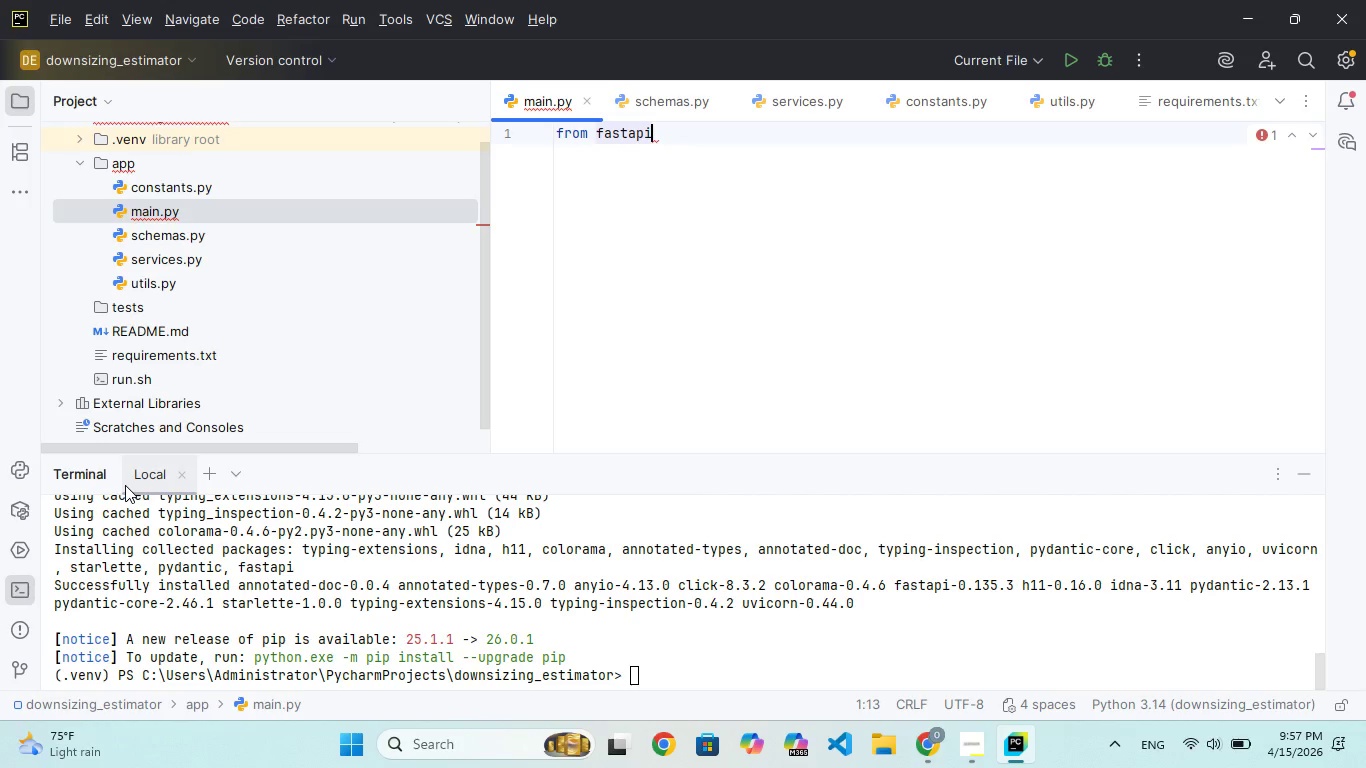 
hold_key(key=A, duration=0.39)
 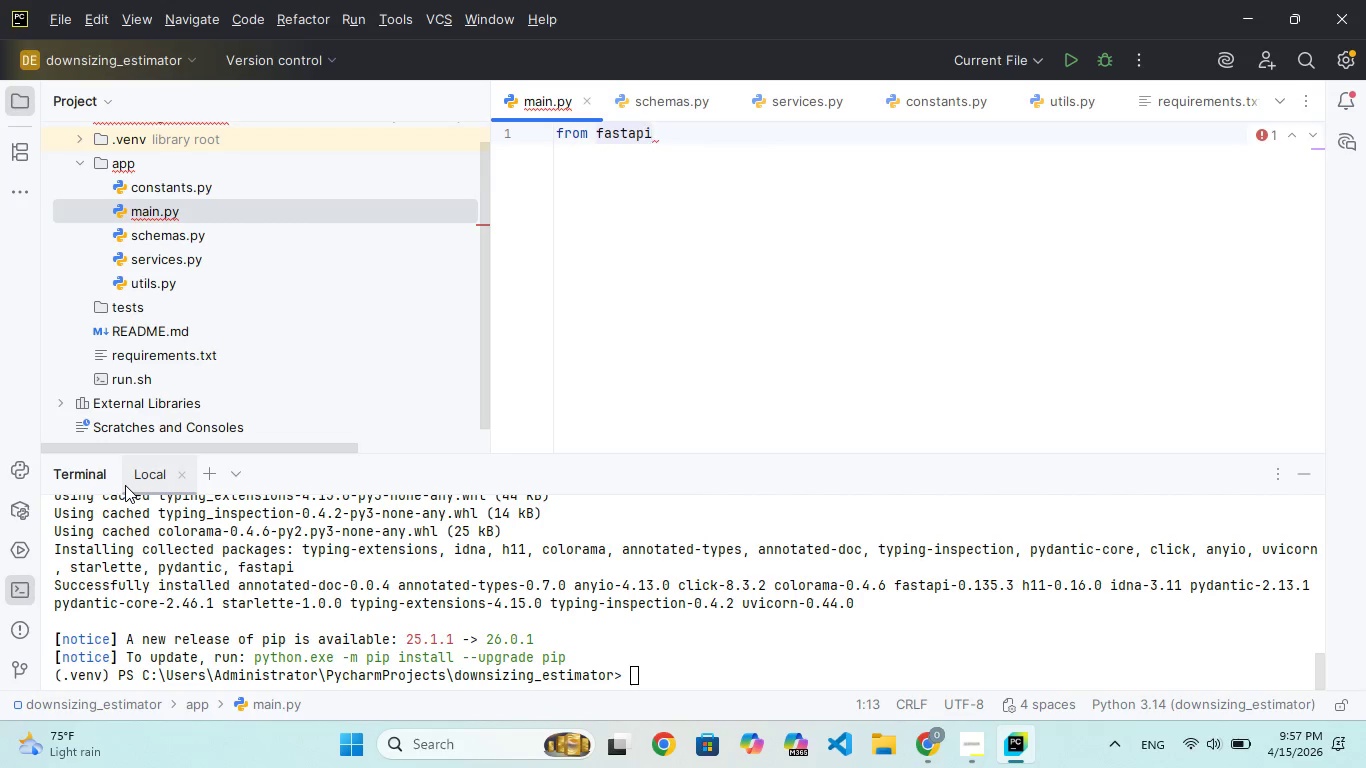 
type( imort  Fastapi)
 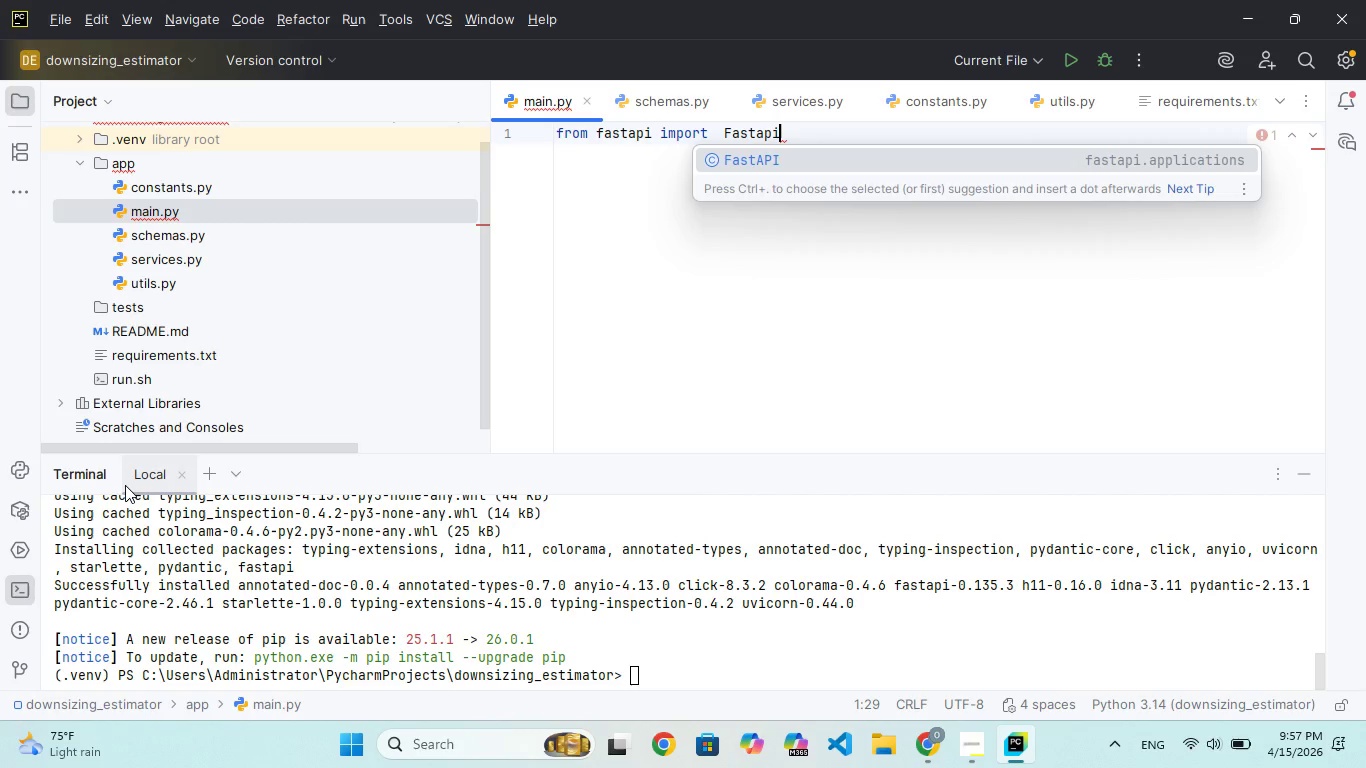 
key(Enter)
 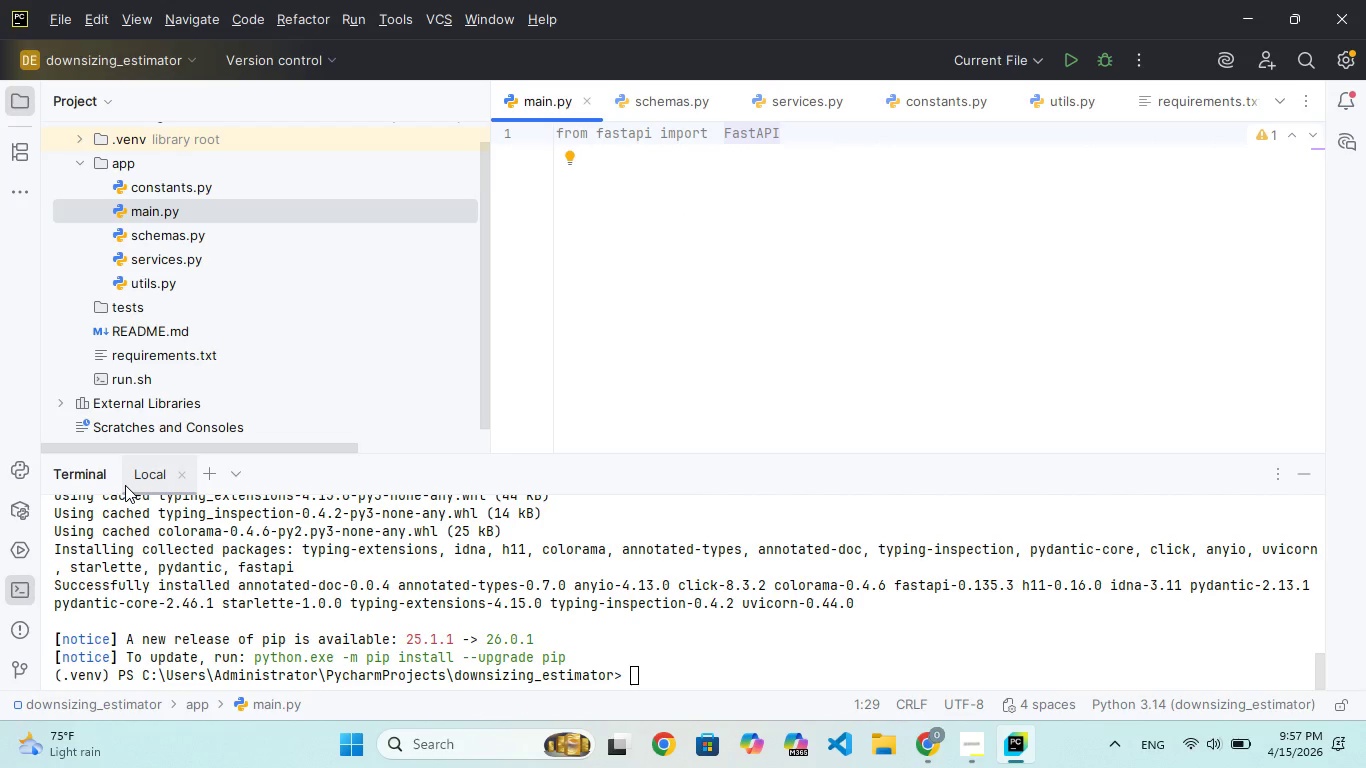 
type(, HTTPeXCEPTION)
 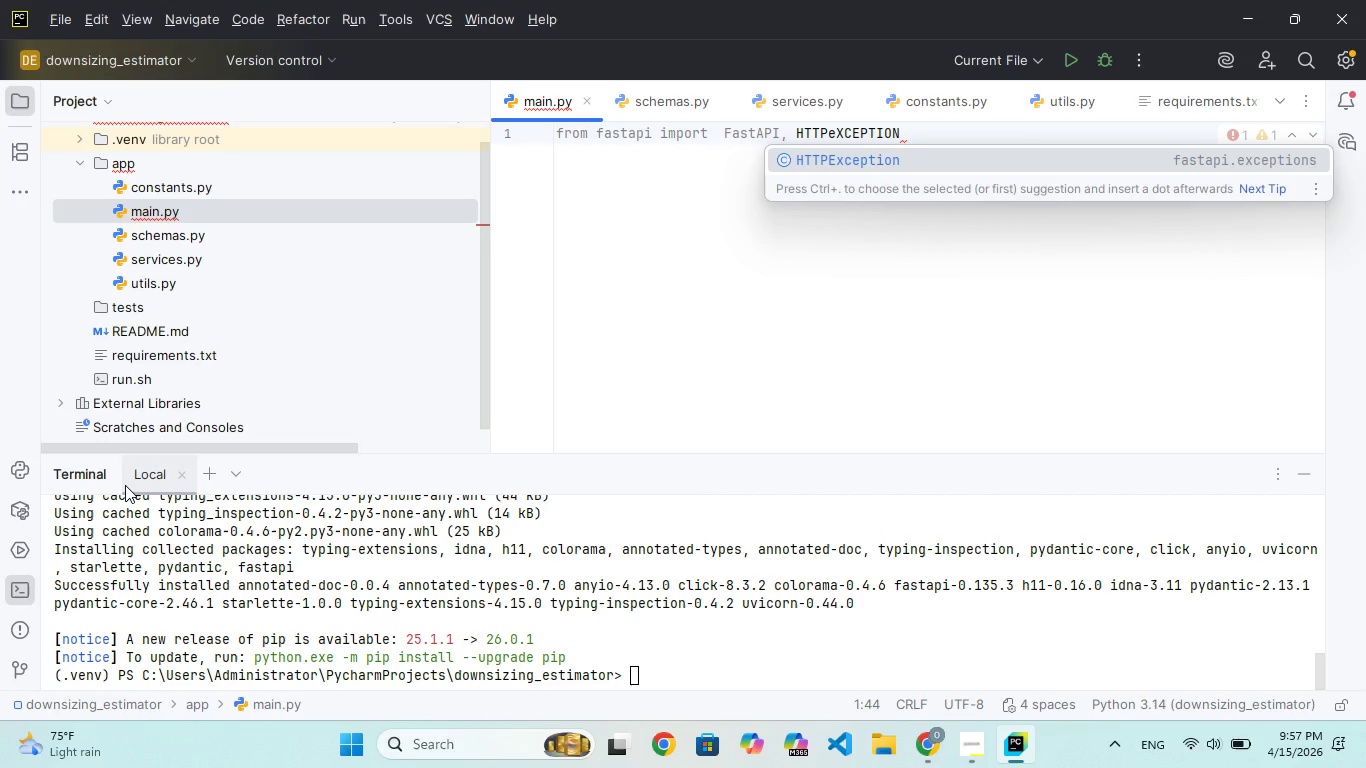 
key(Enter)
 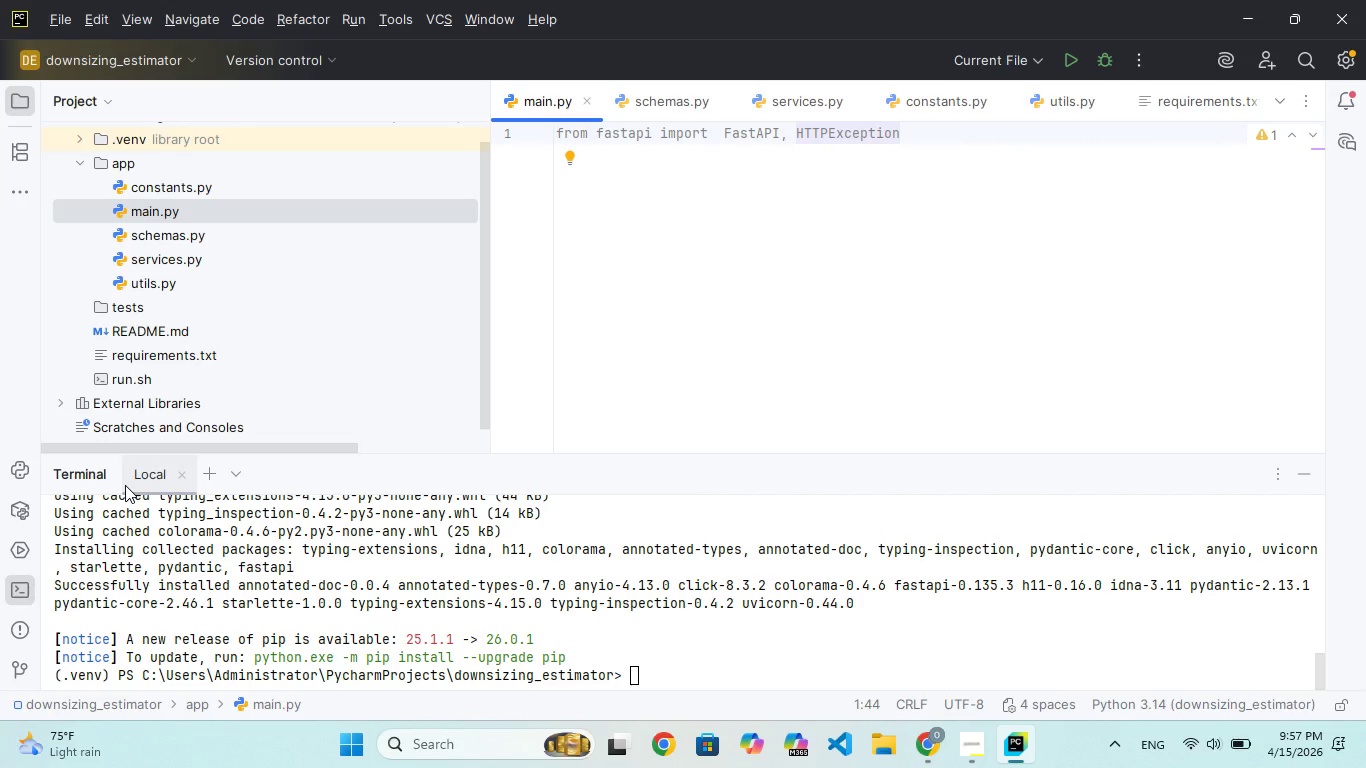 
wait(6.76)
 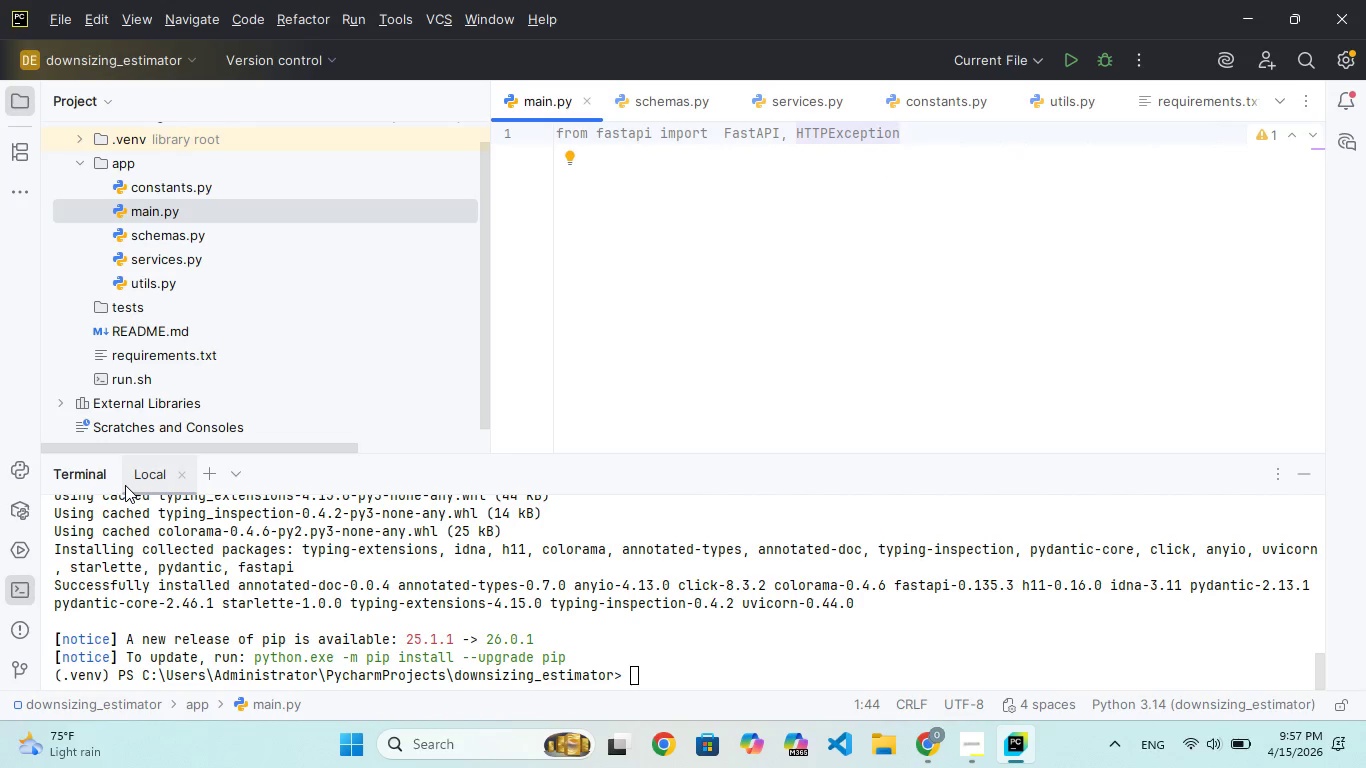 
type(FROM .SCHEMAD)
key(Backspace)
type(S IMPORT )
key(Backspace)
key(Backspace)
key(Backspace)
key(Backspace)
key(Backspace)
key(Backspace)
key(Backspace)
key(Backspace)
key(Backspace)
key(Backspace)
key(Backspace)
key(Backspace)
key(Backspace)
key(Backspace)
 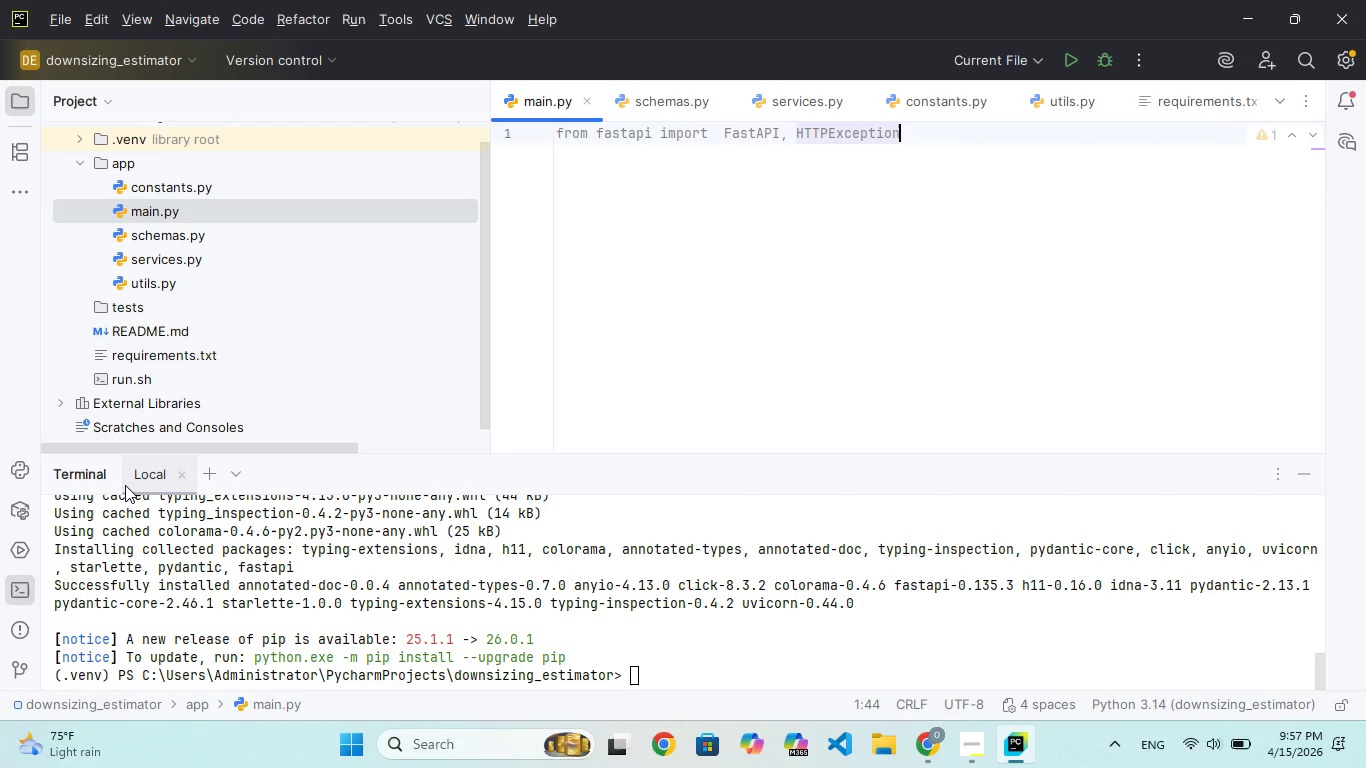 
key(Enter)
 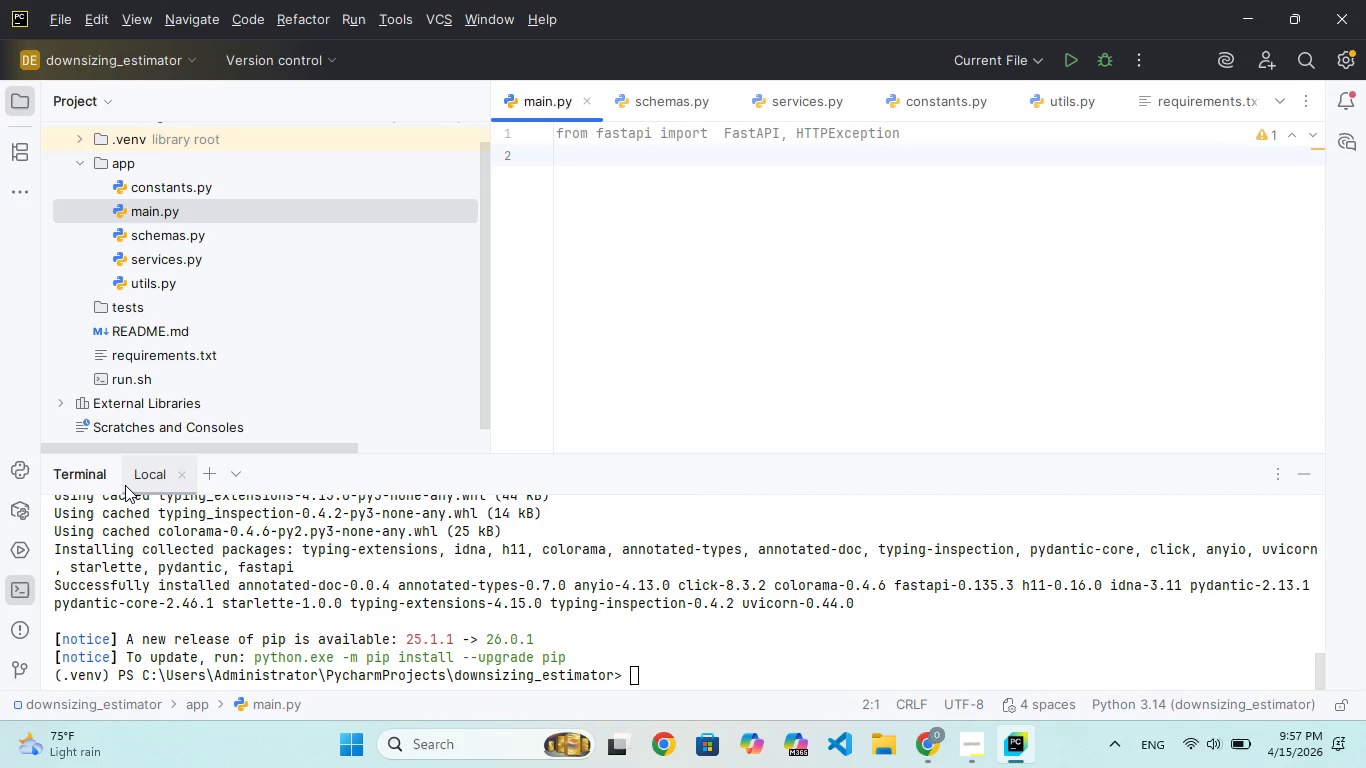 
type(from)
 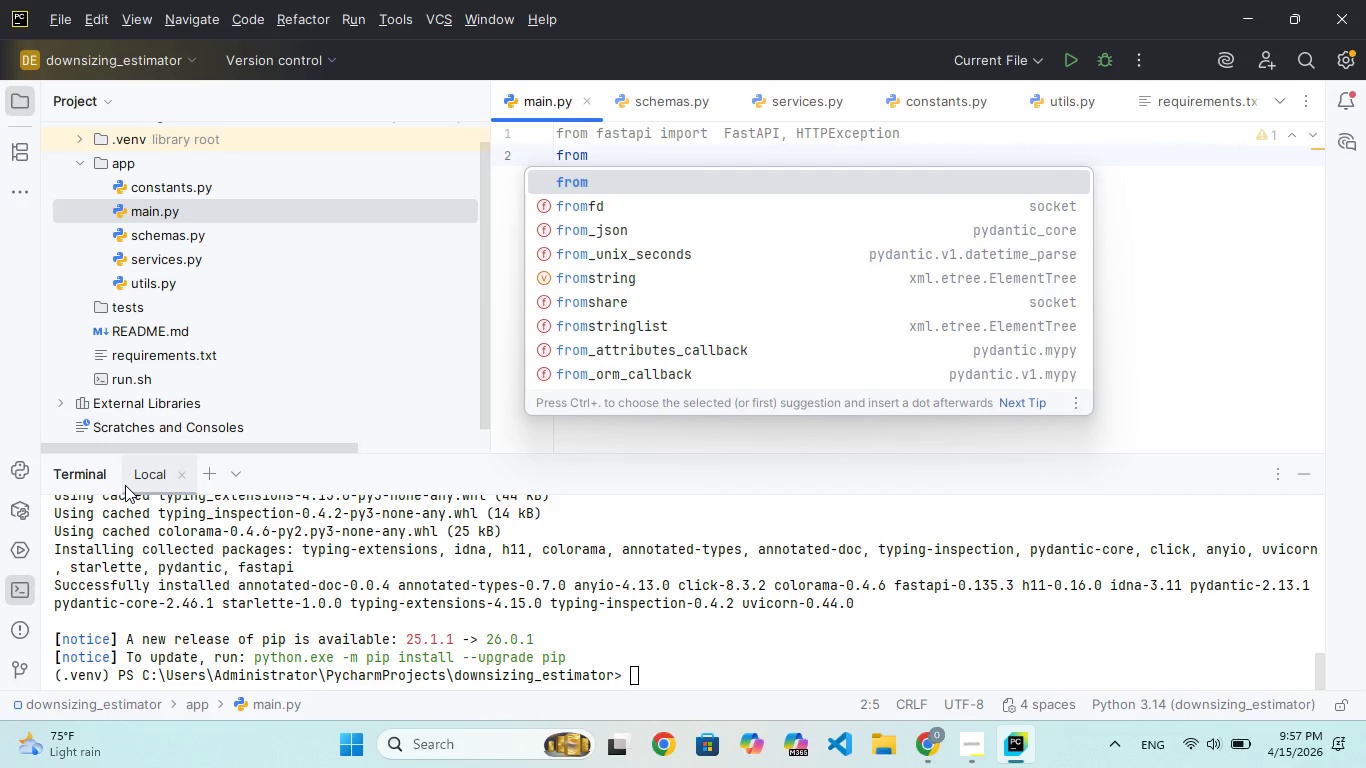 
type( .chema)
 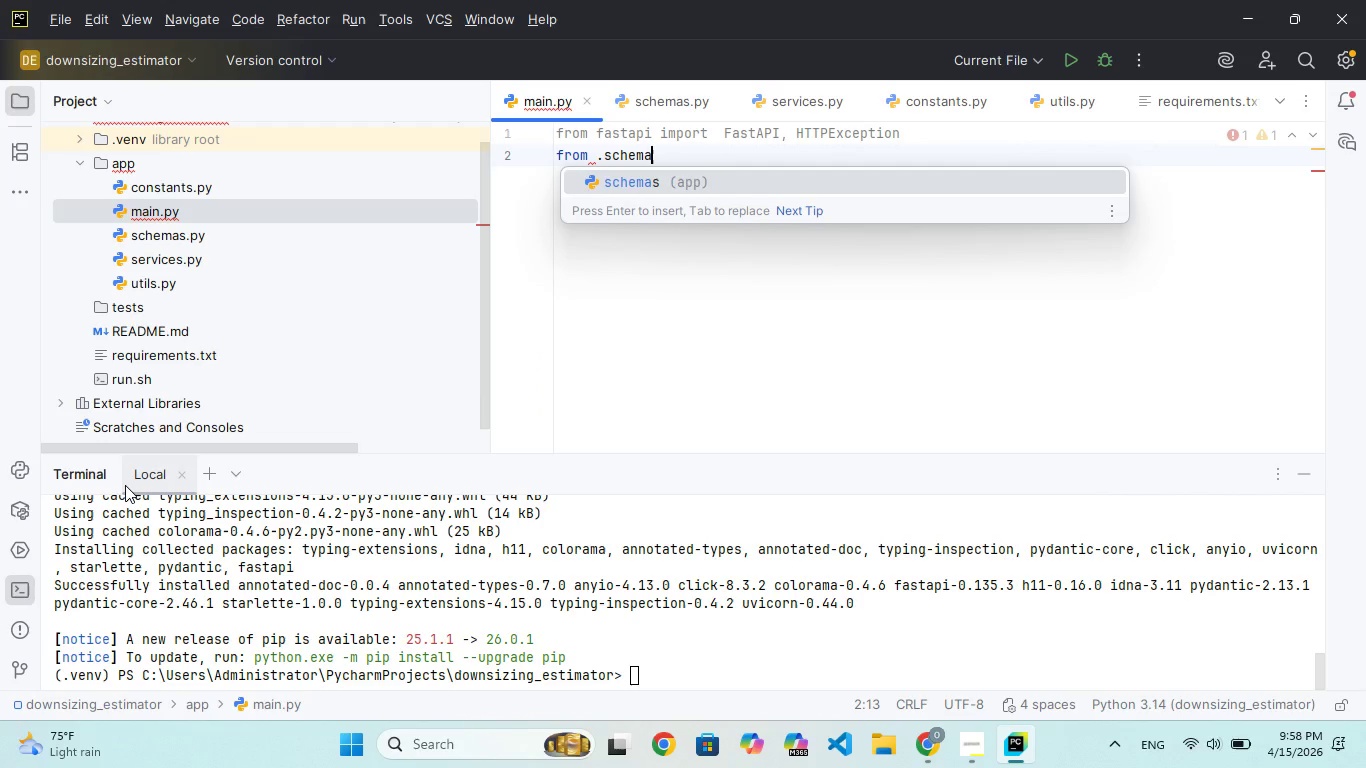 
hold_key(key=S, duration=0.47)
 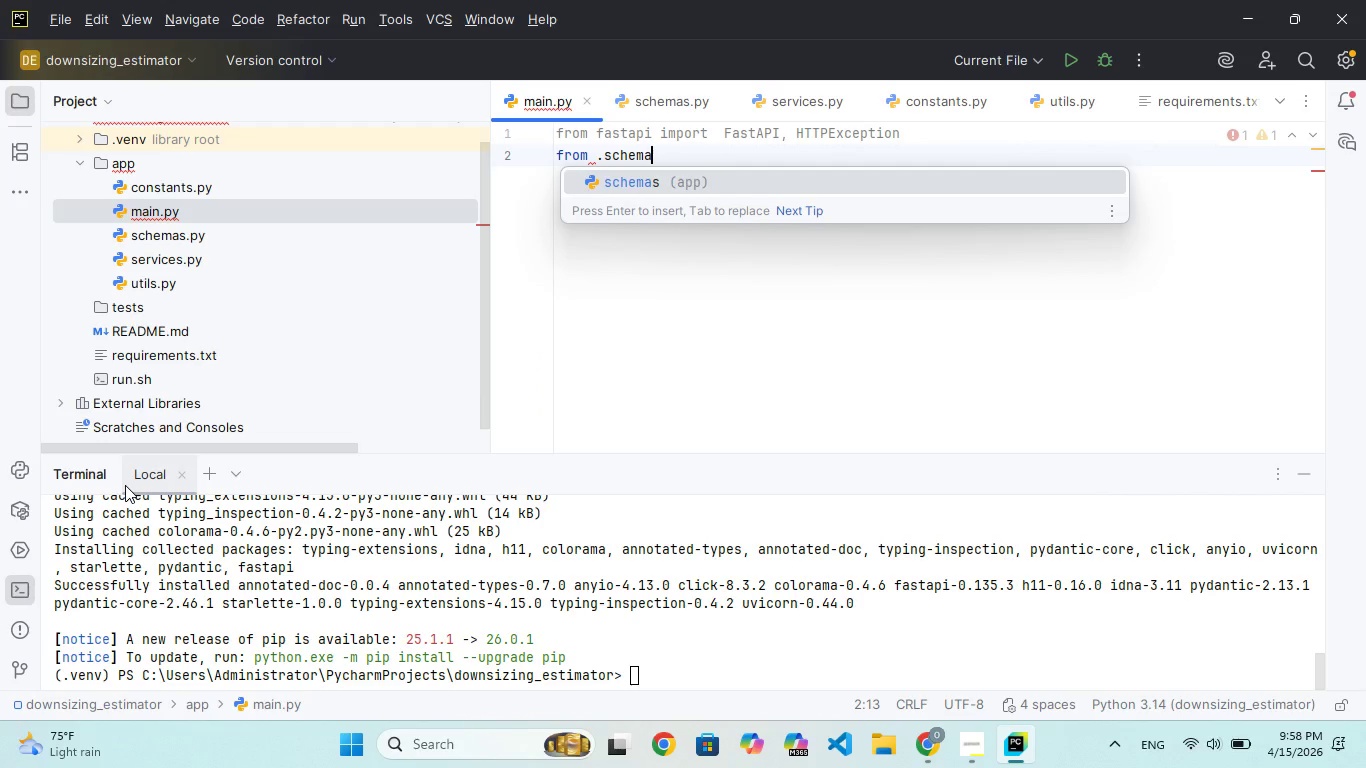 
hold_key(key=Enter, duration=0.33)
 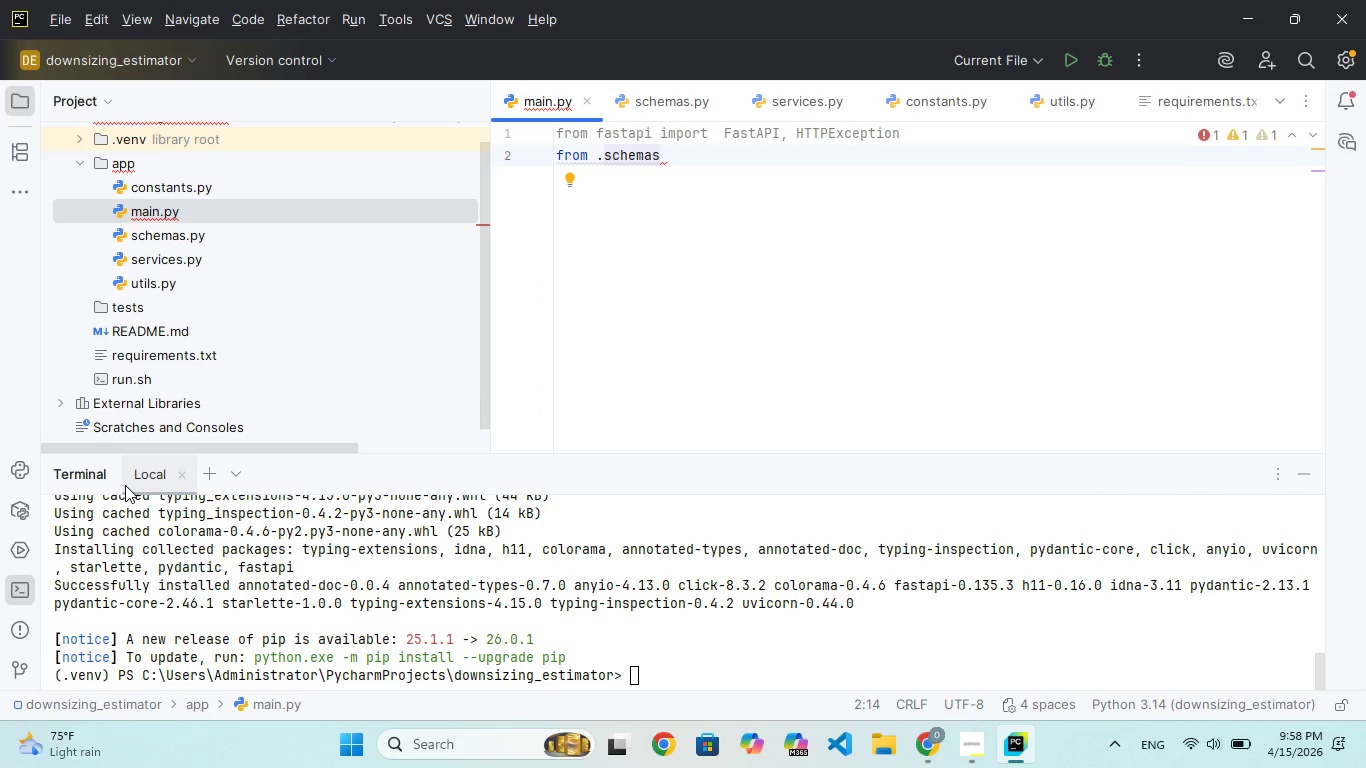 
type( import Esti)
 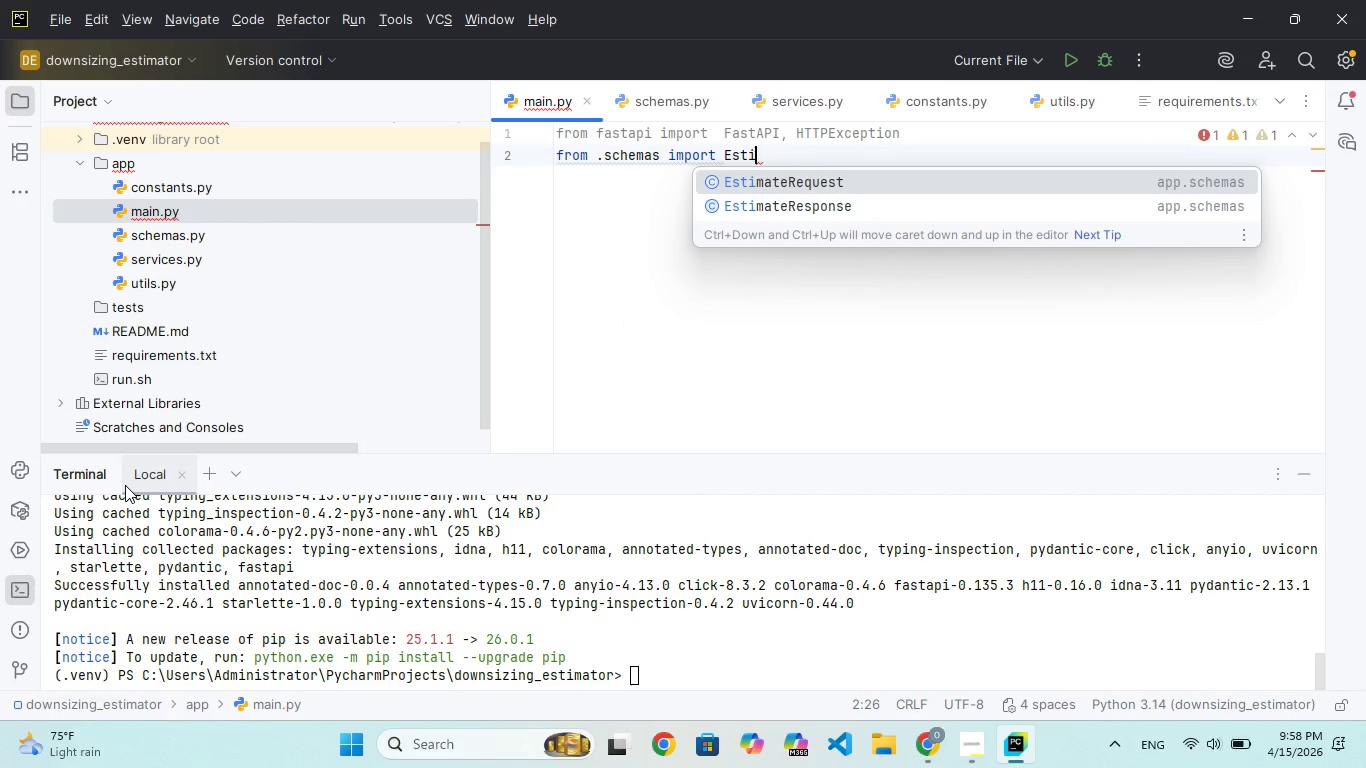 
hold_key(key=Enter, duration=0.38)
 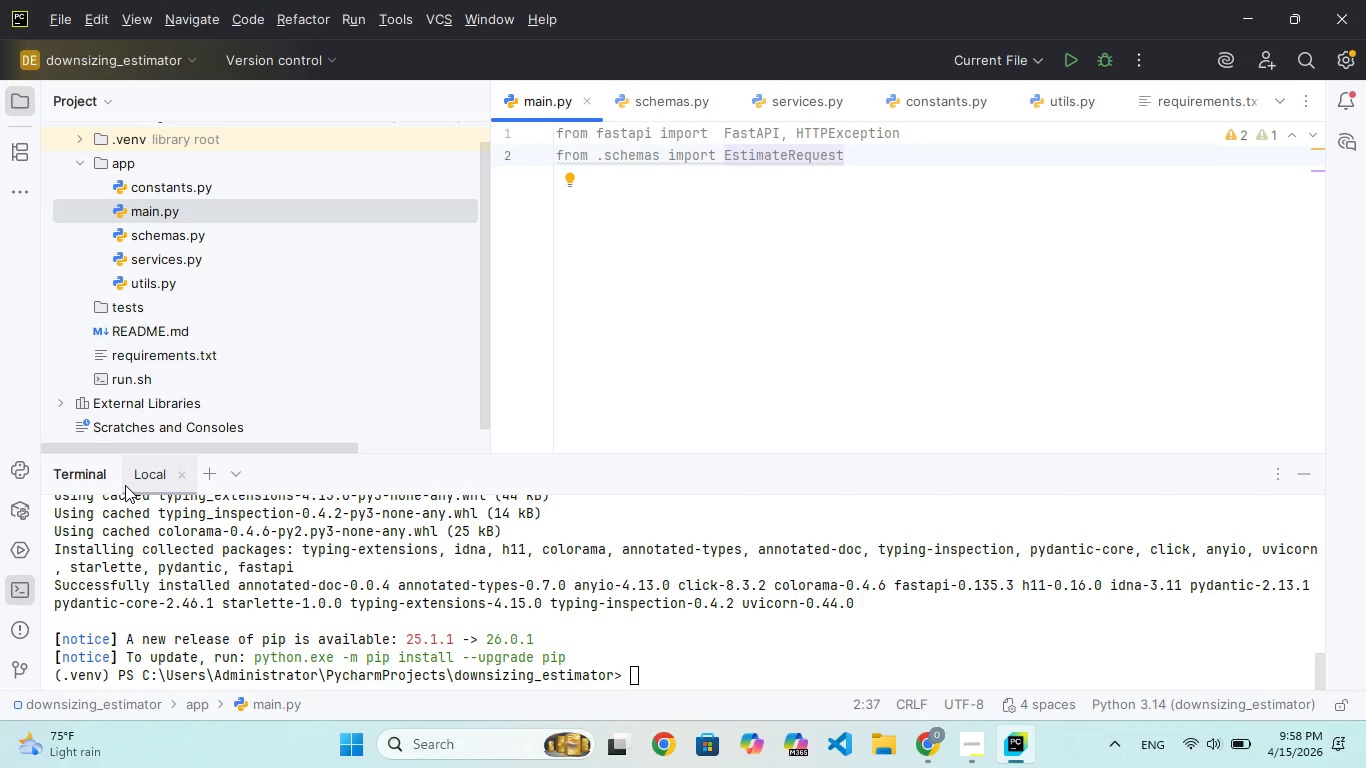 
wait(7.25)
 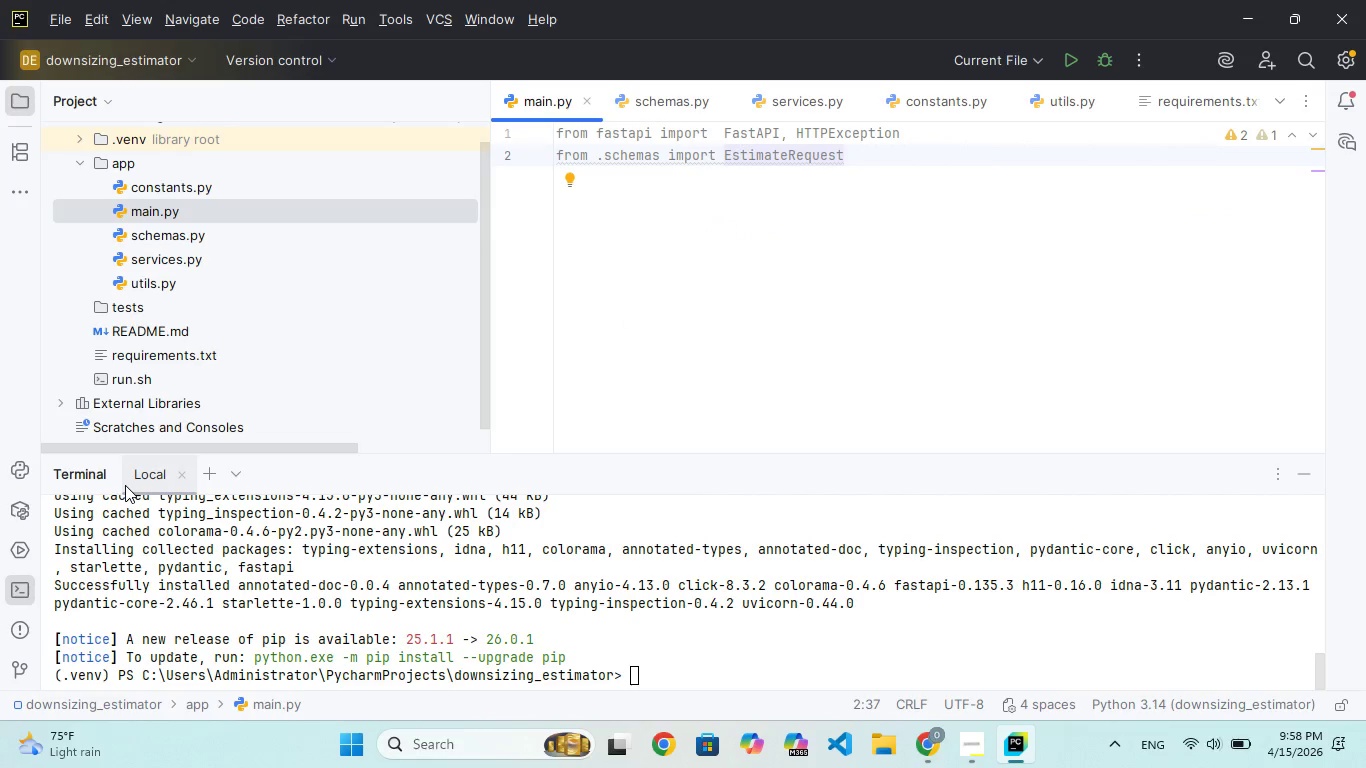 
key(Comma)
 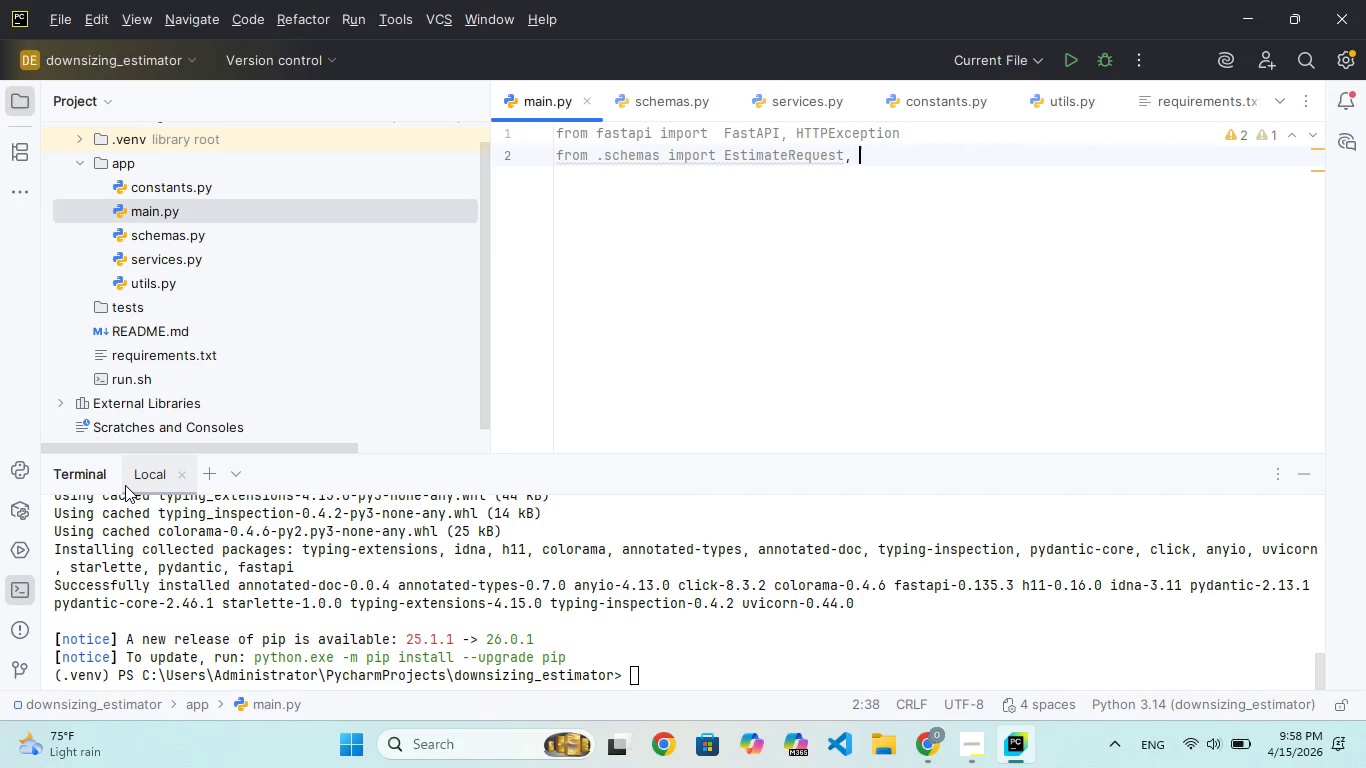 
key(Space)
 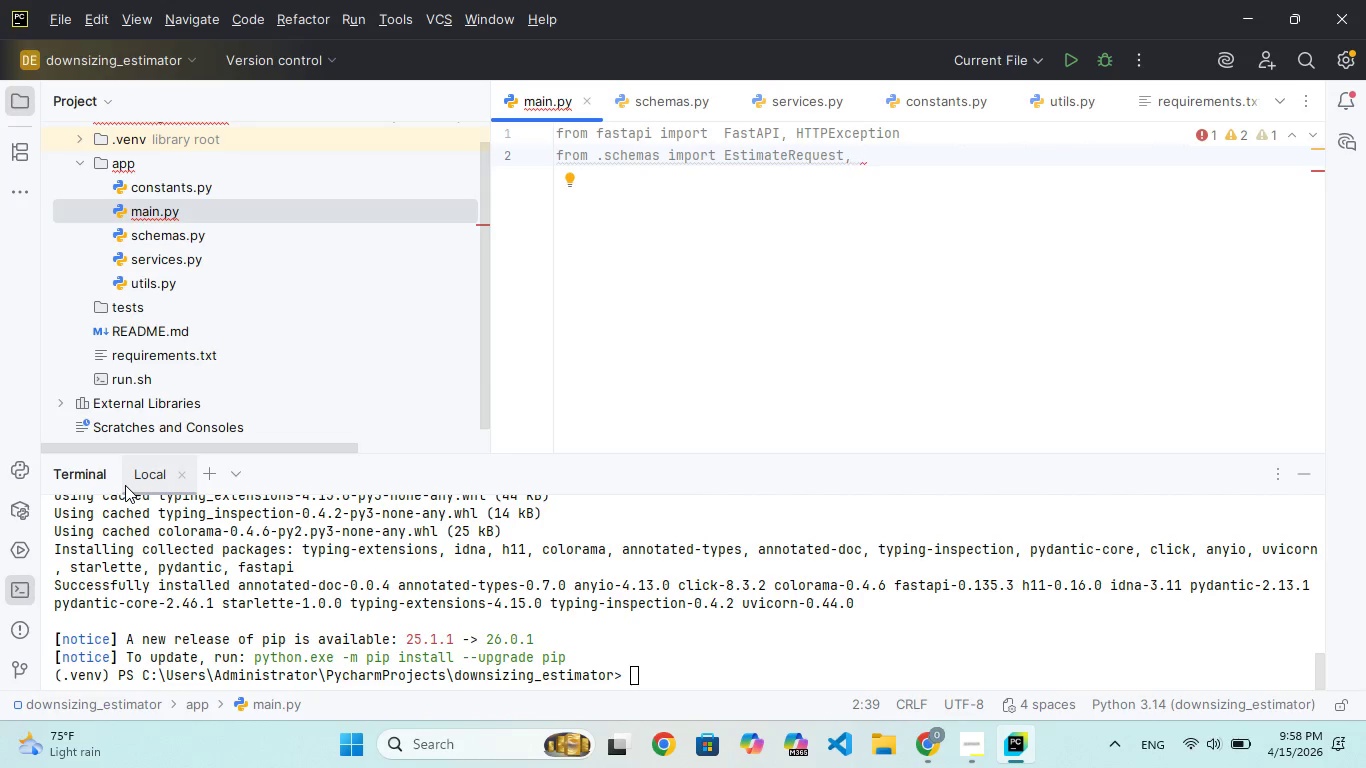 
wait(7.17)
 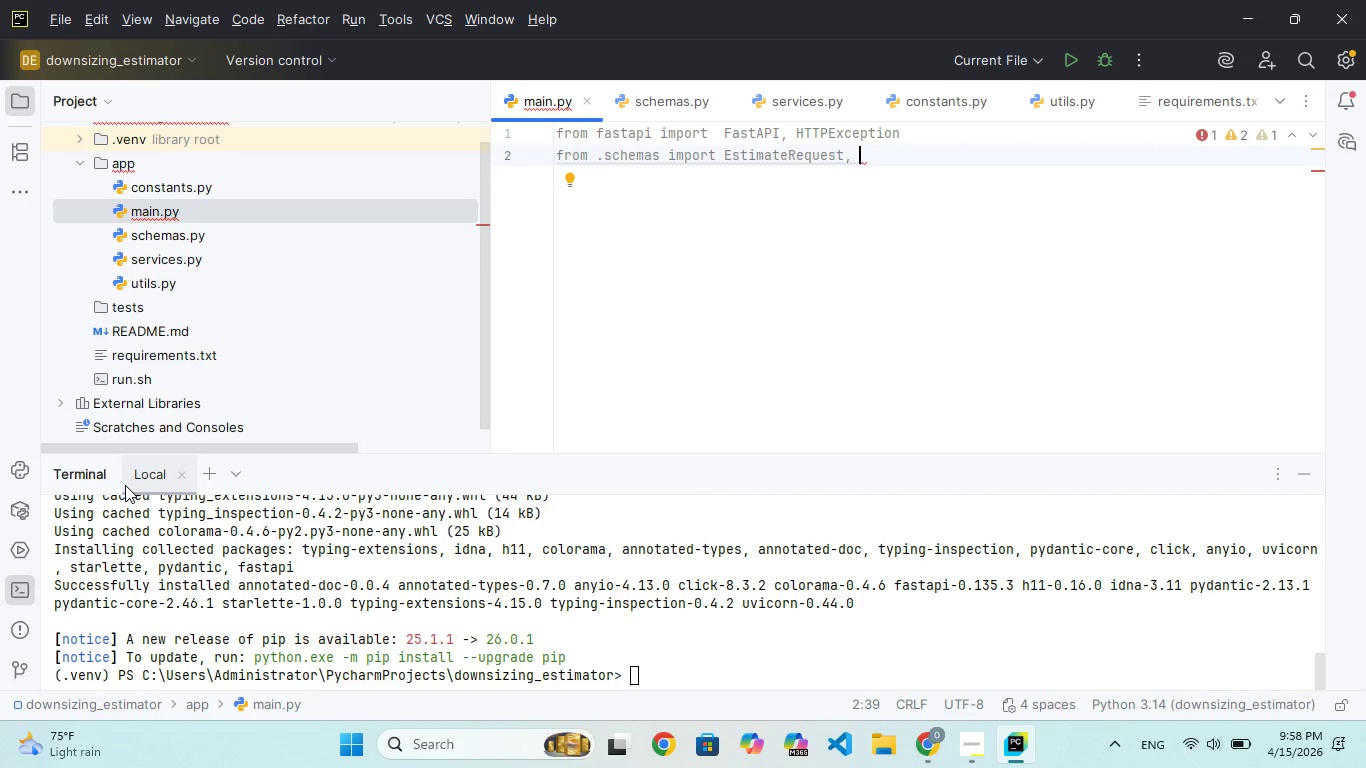 
type(Estims)
key(Backspace)
type(a)
 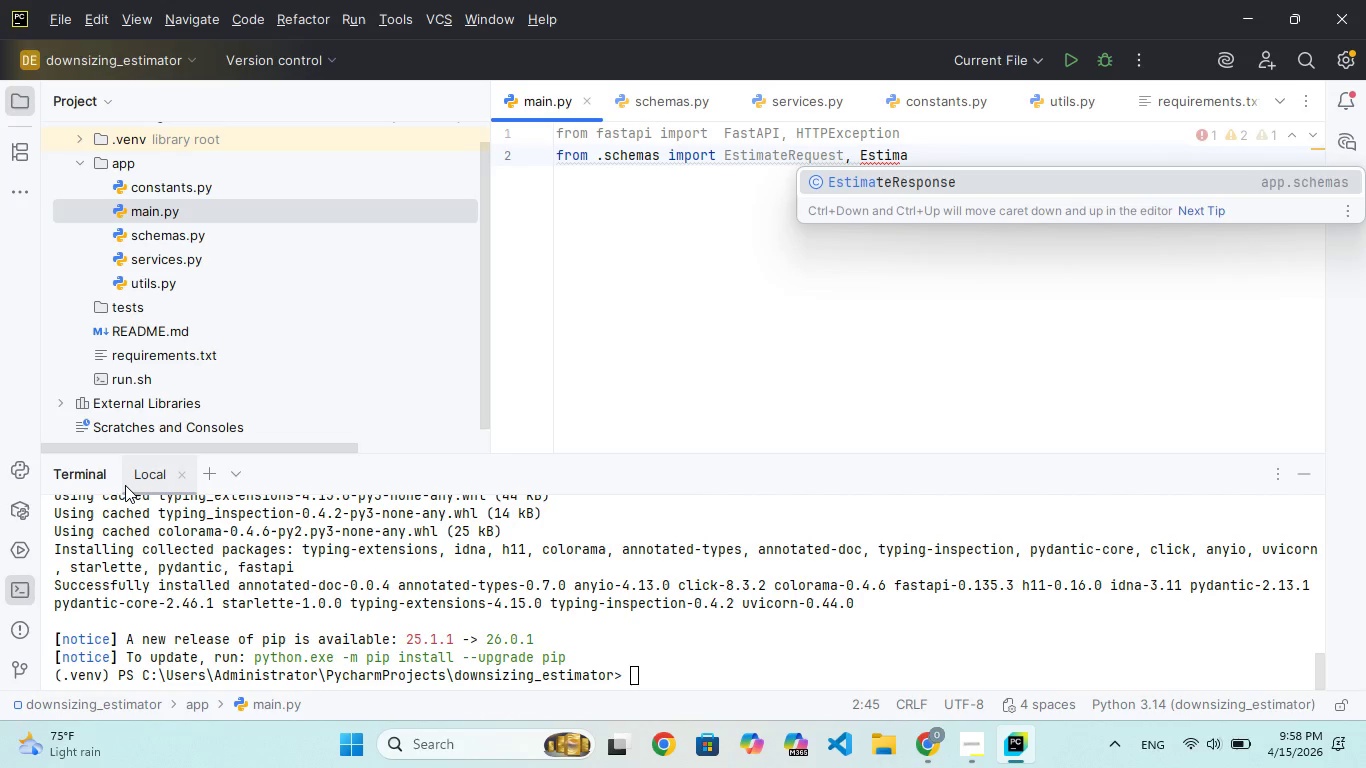 
key(Enter)
 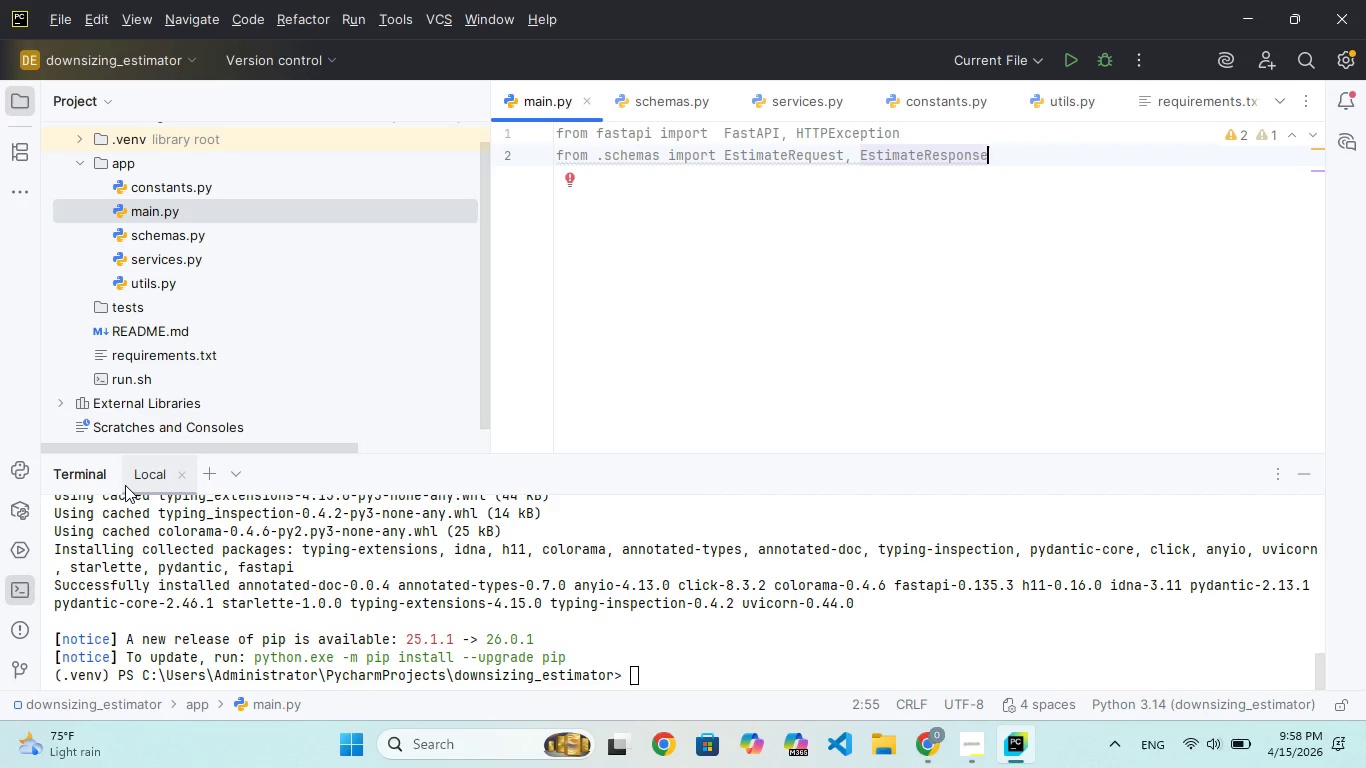 
wait(6.56)
 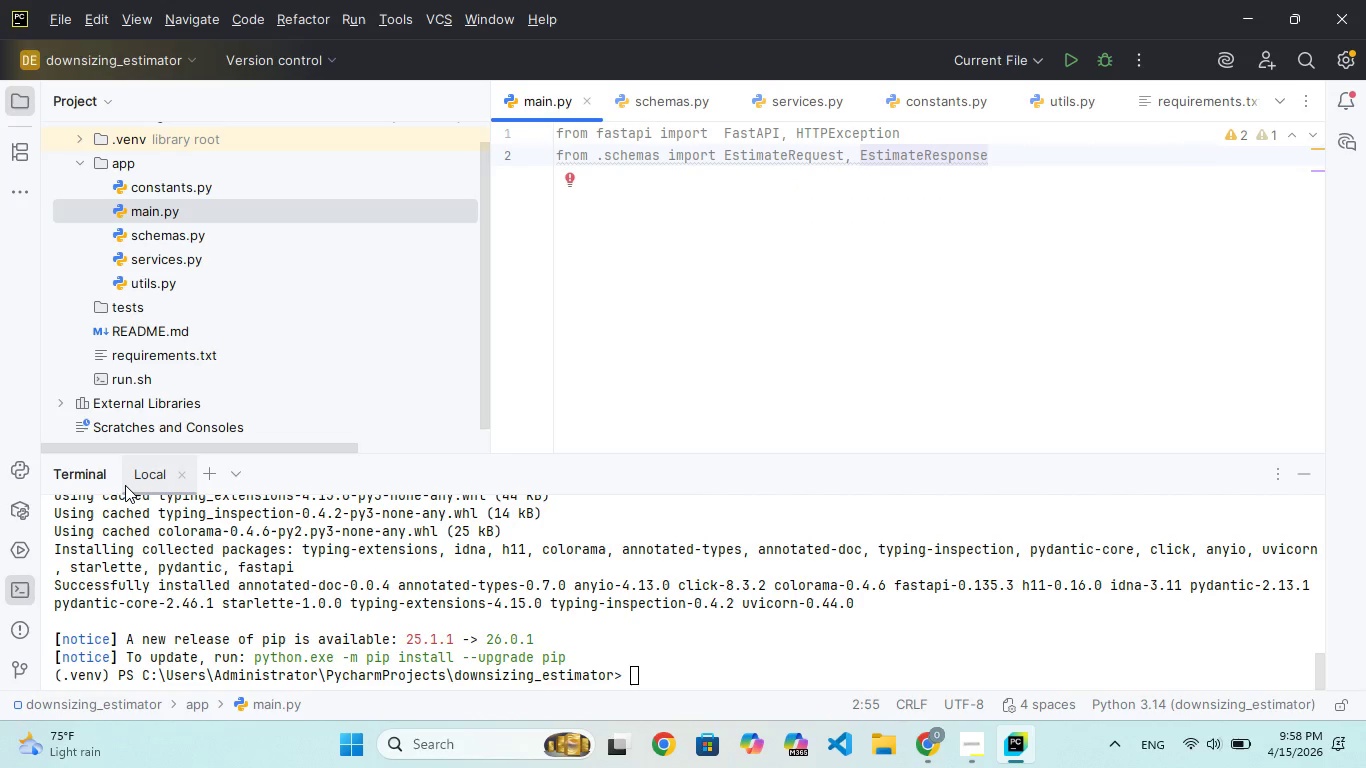 
key(Enter)
 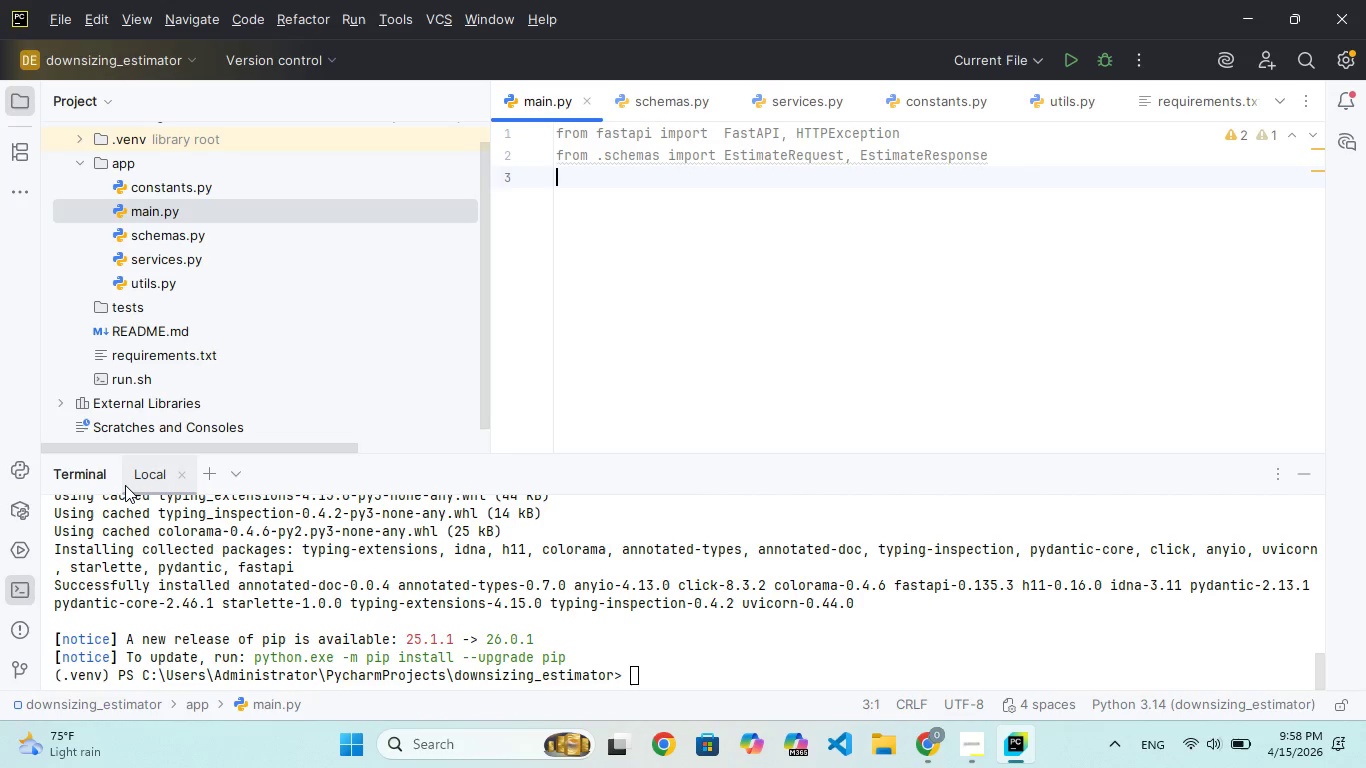 
type(from )
 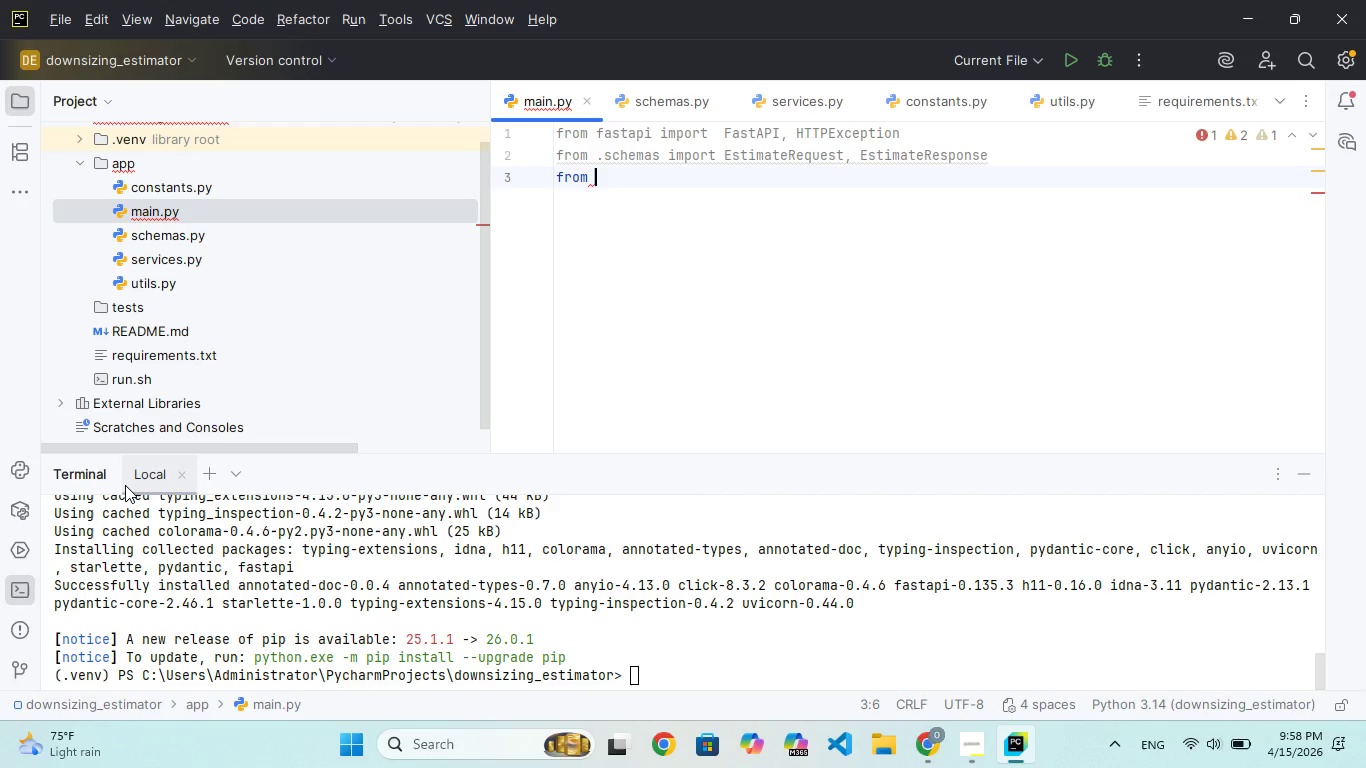 
key(Period)
 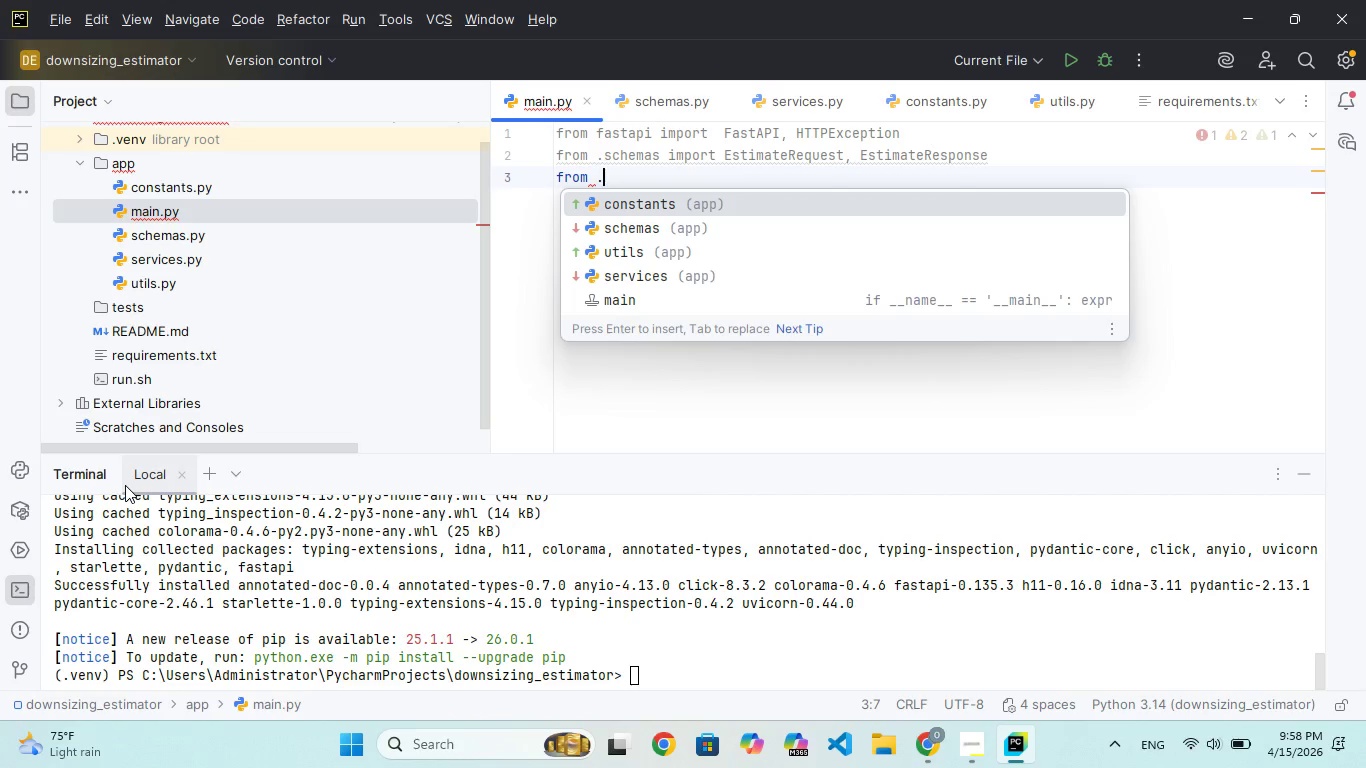 
type(services)
 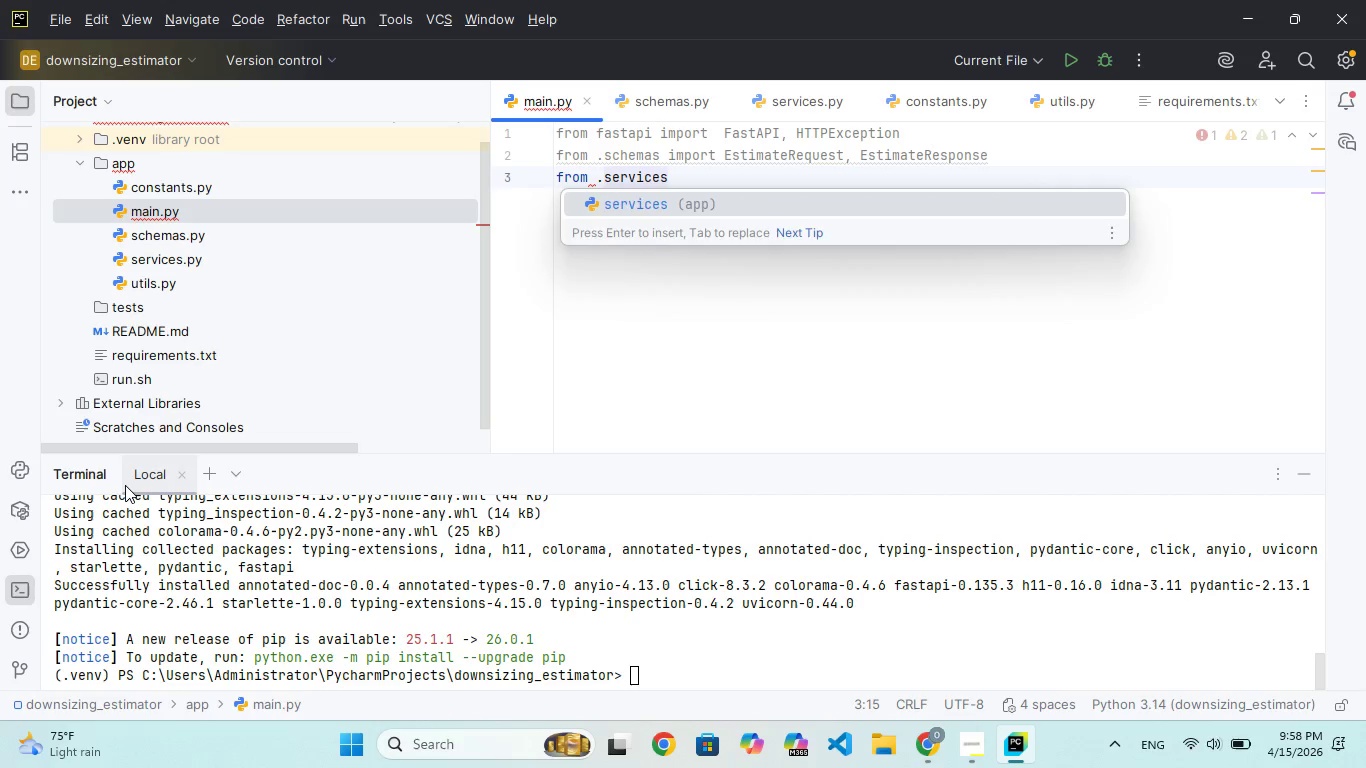 
key(Enter)
 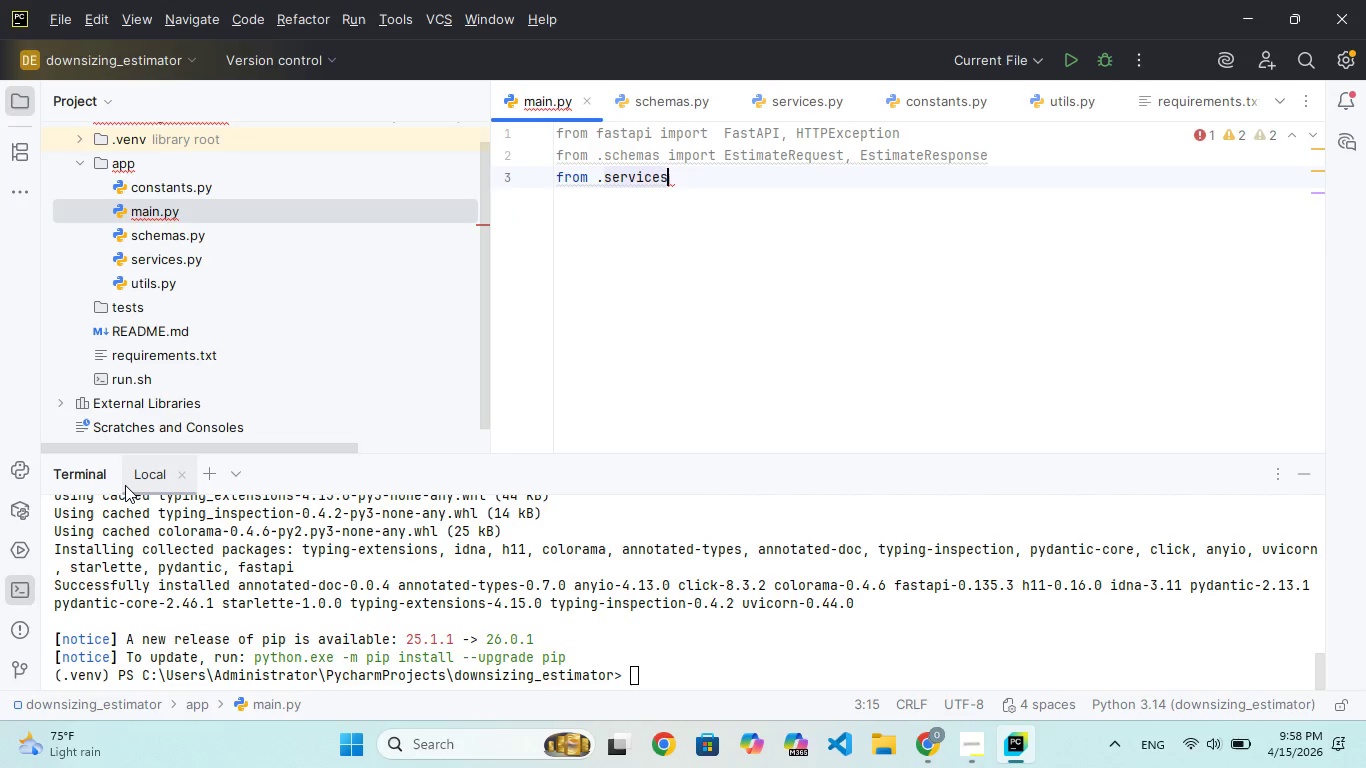 
type( imort )
 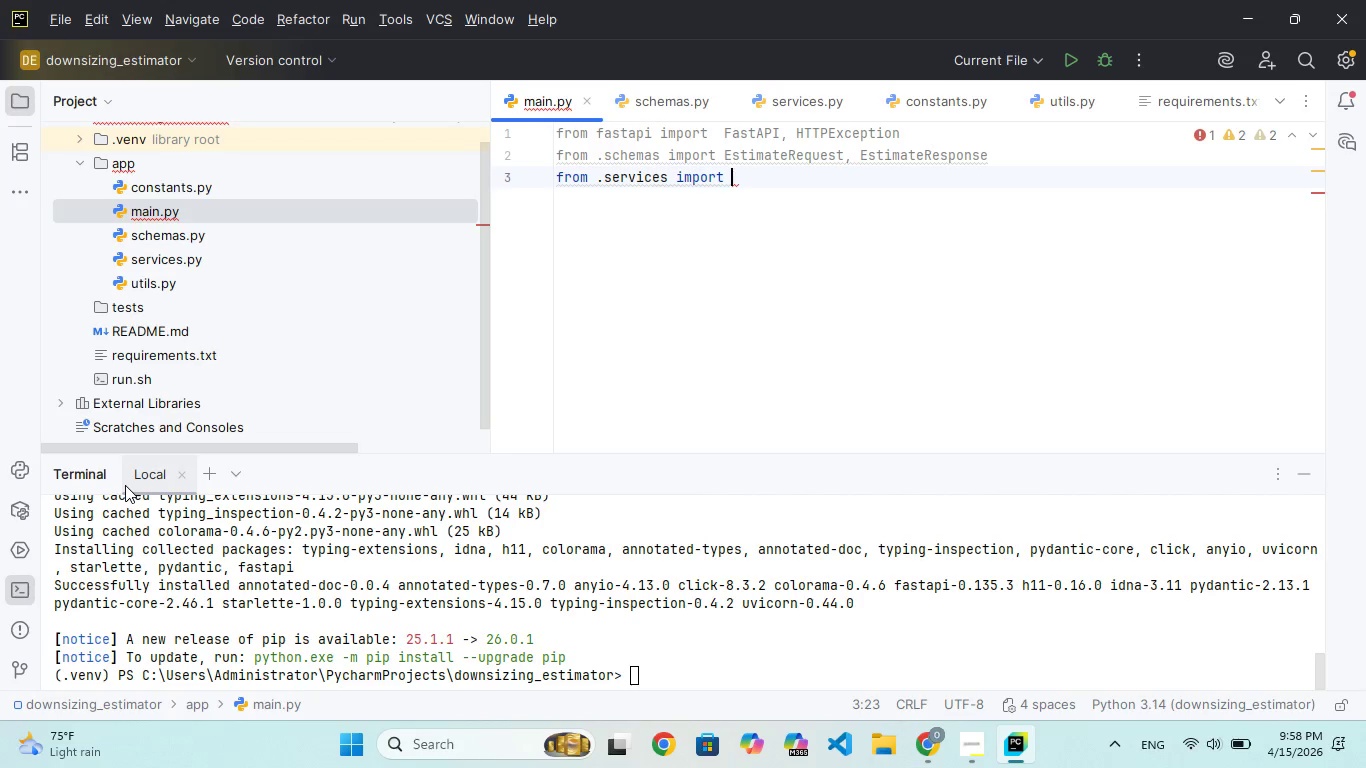 
hold_key(key=P, duration=0.47)
 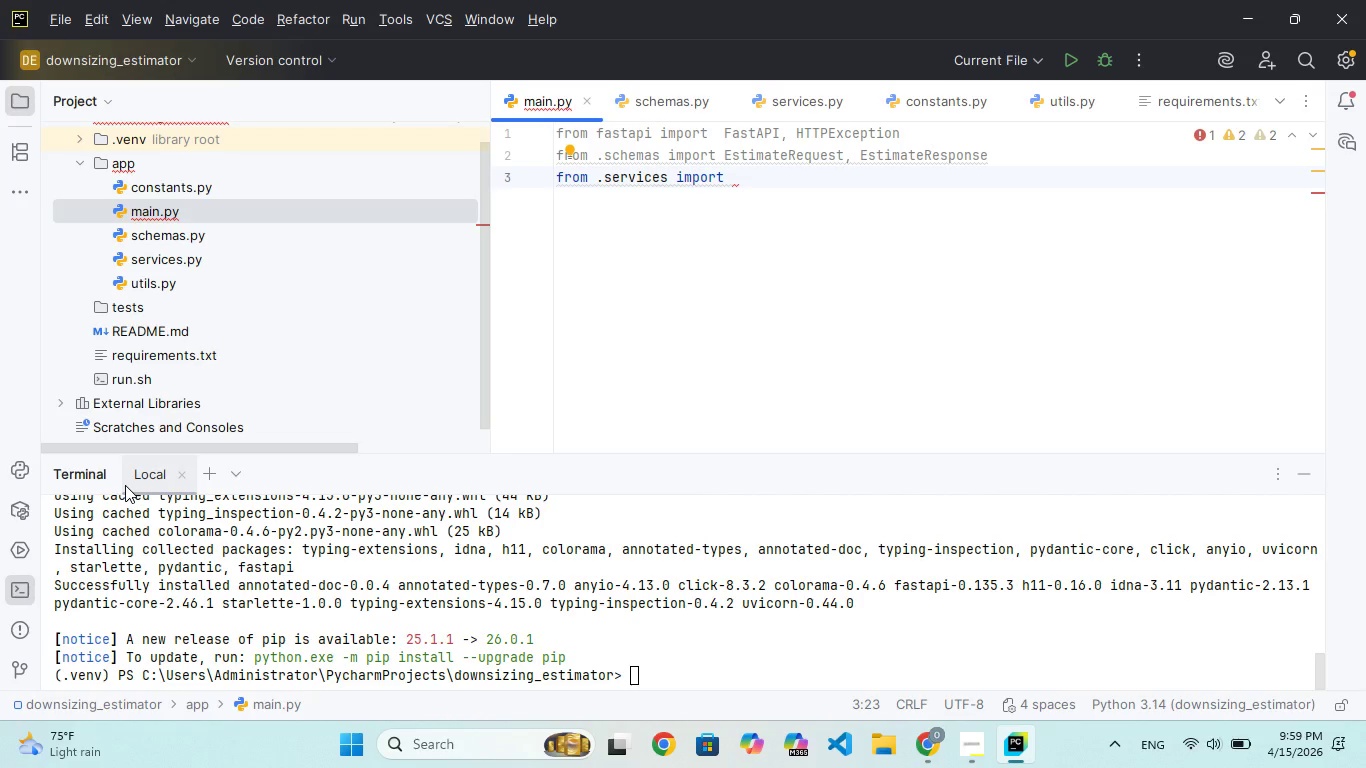 
type(calculae)
 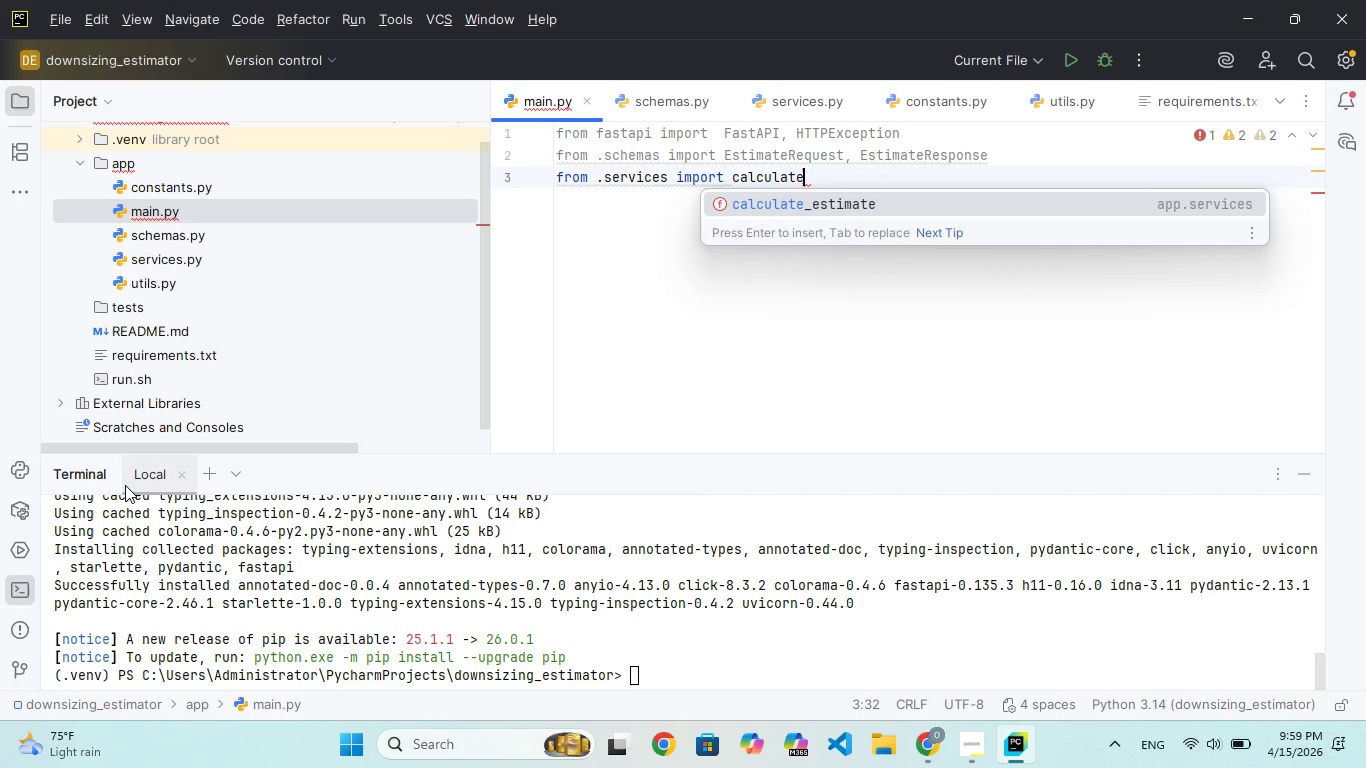 
hold_key(key=T, duration=0.36)
 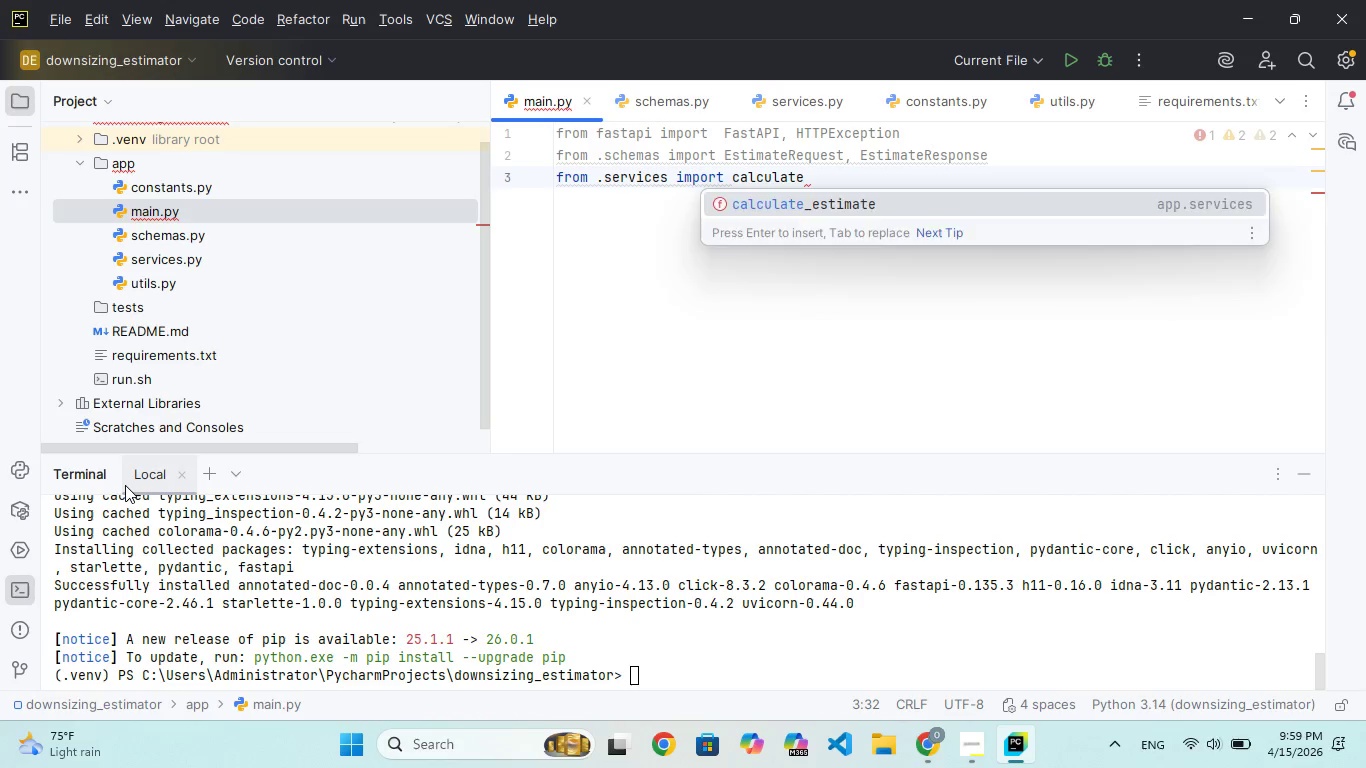 
key(Enter)
 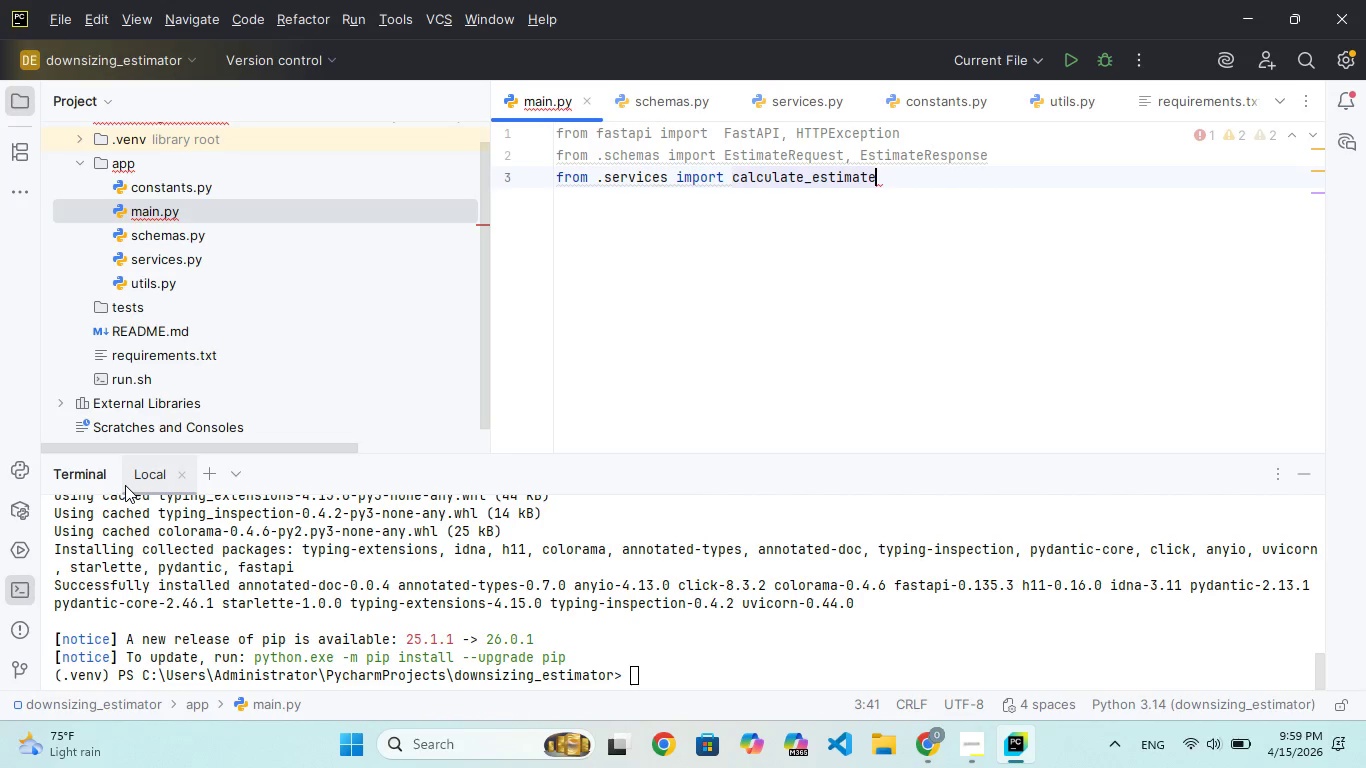 
key(Backspace)
key(Backspace)
key(Backspace)
key(Backspace)
key(Backspace)
key(Backspace)
key(Backspace)
key(Backspace)
type(estimate)
 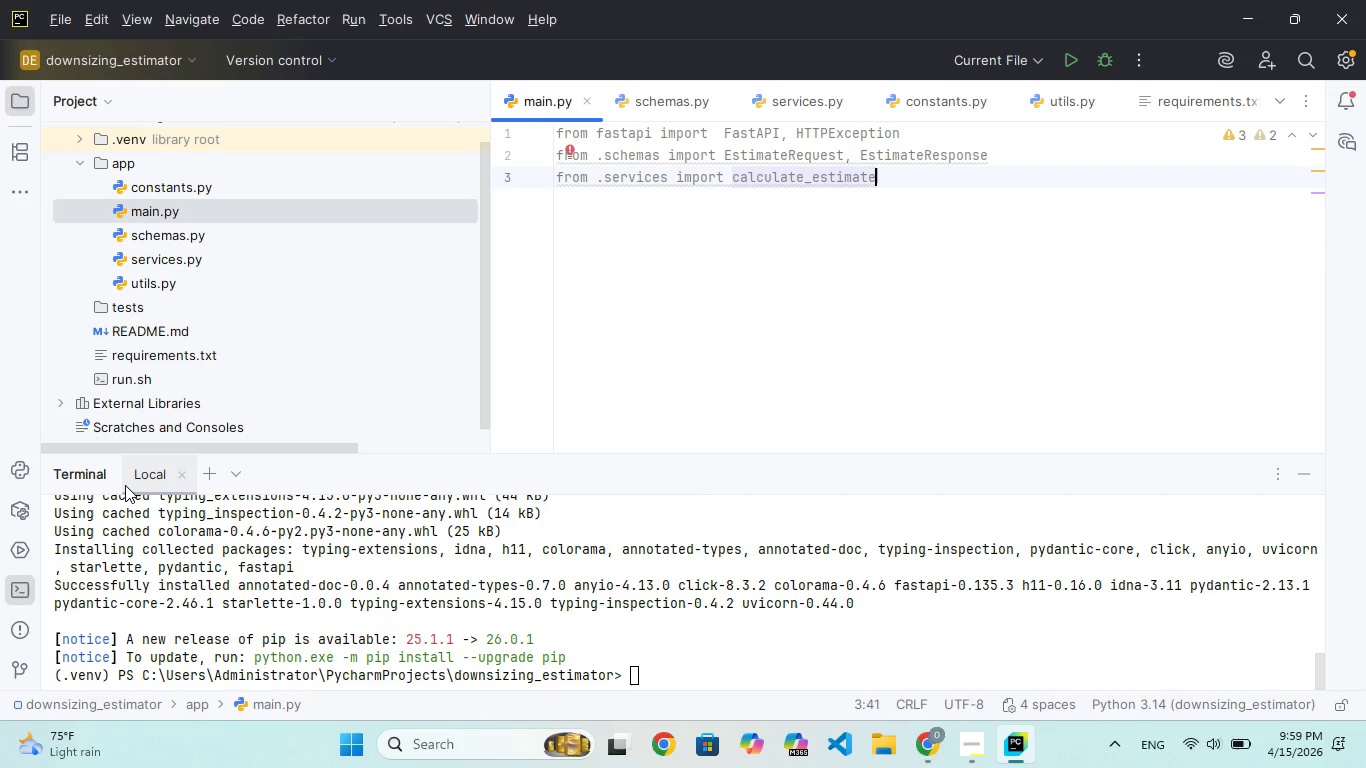 
wait(8.86)
 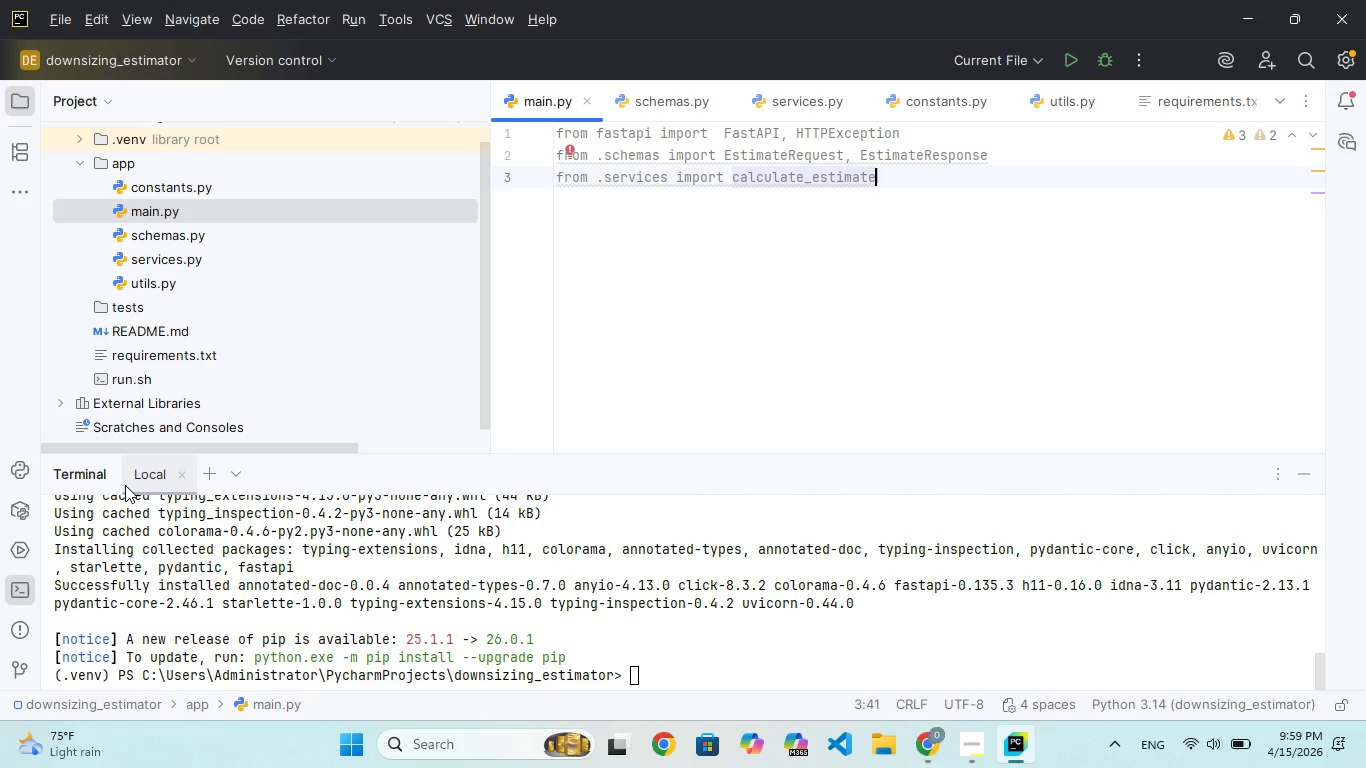 
key(Enter)
 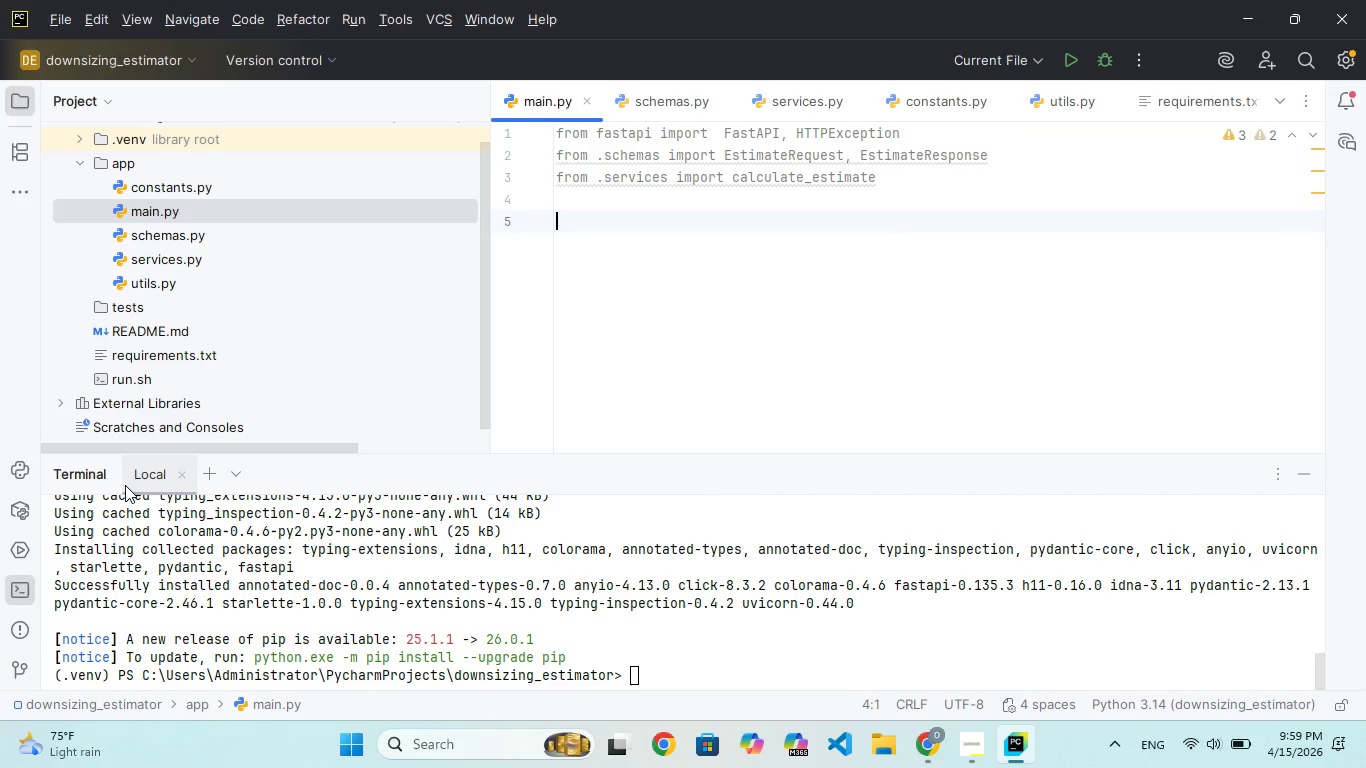 
key(Enter)
 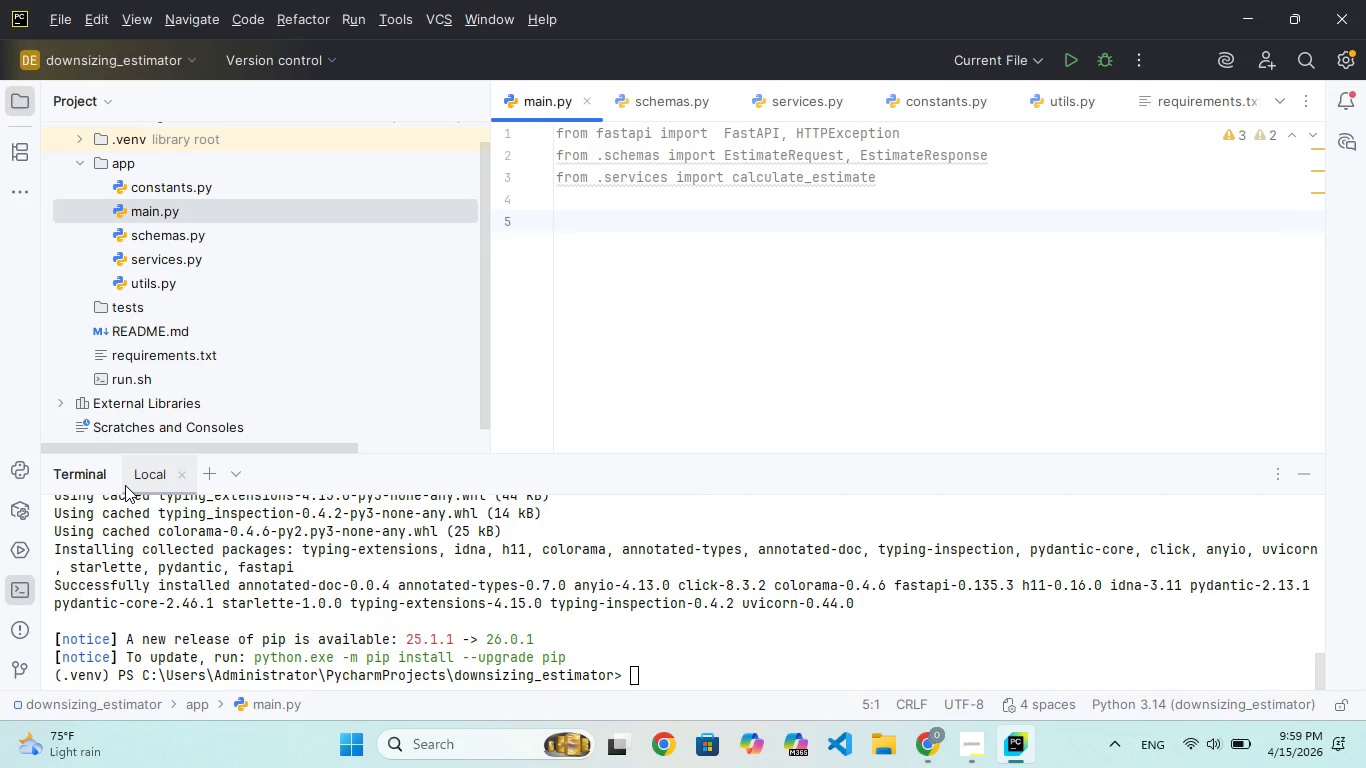 
type(app = )
 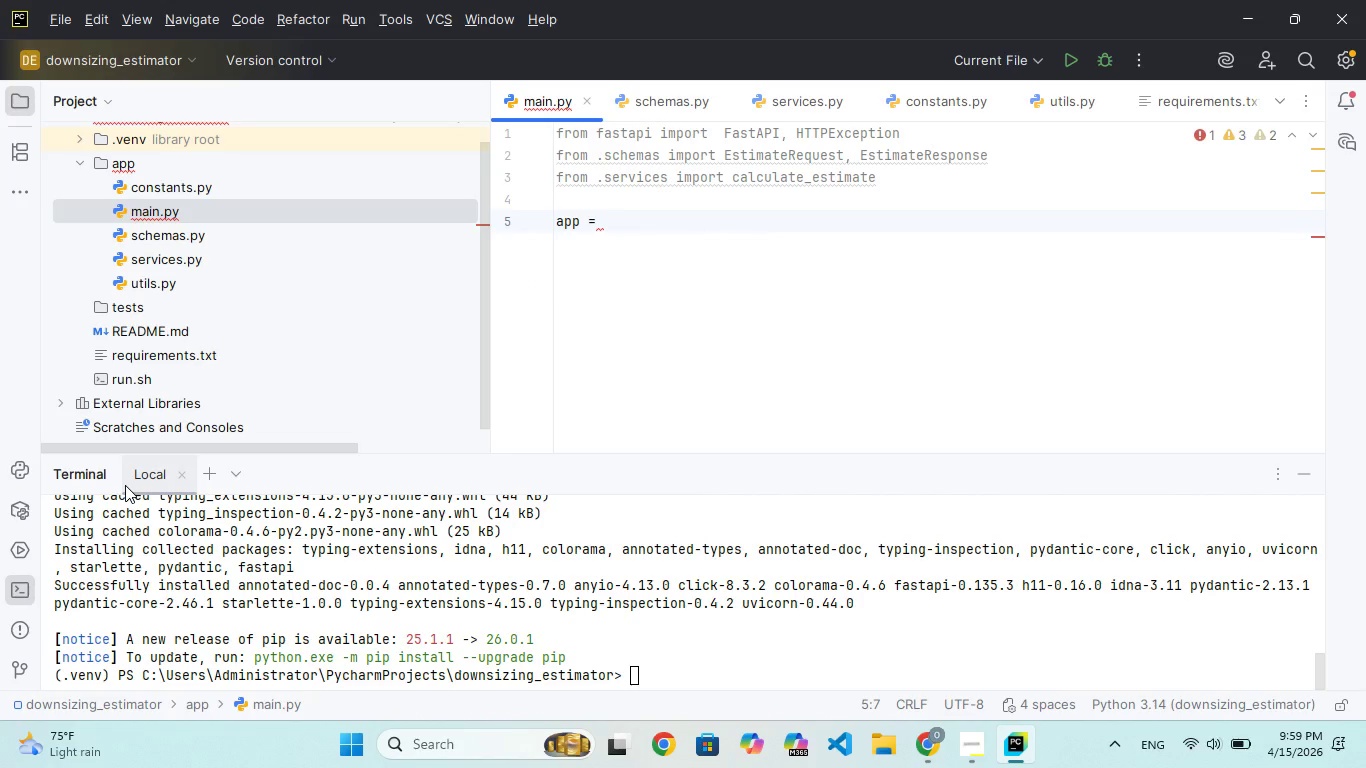 
wait(5.09)
 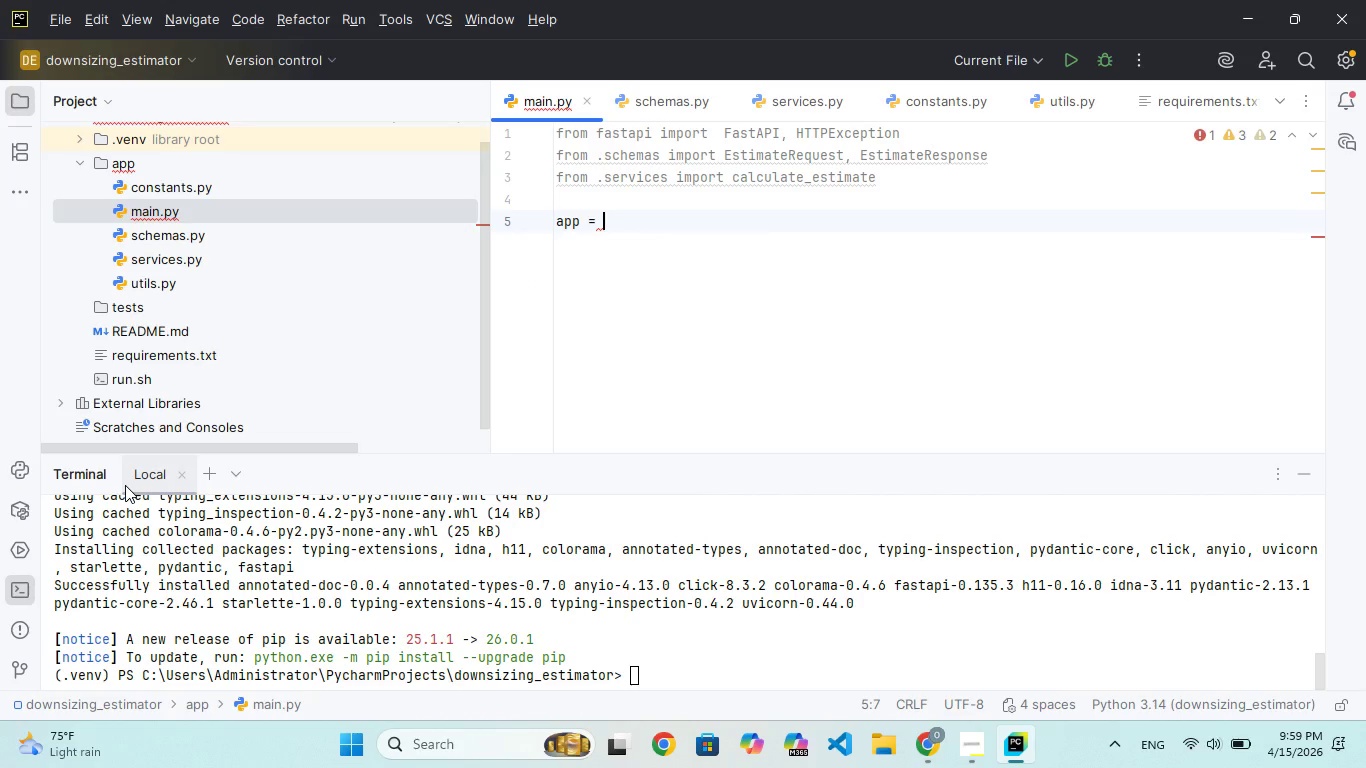 
key(CapsLock)
 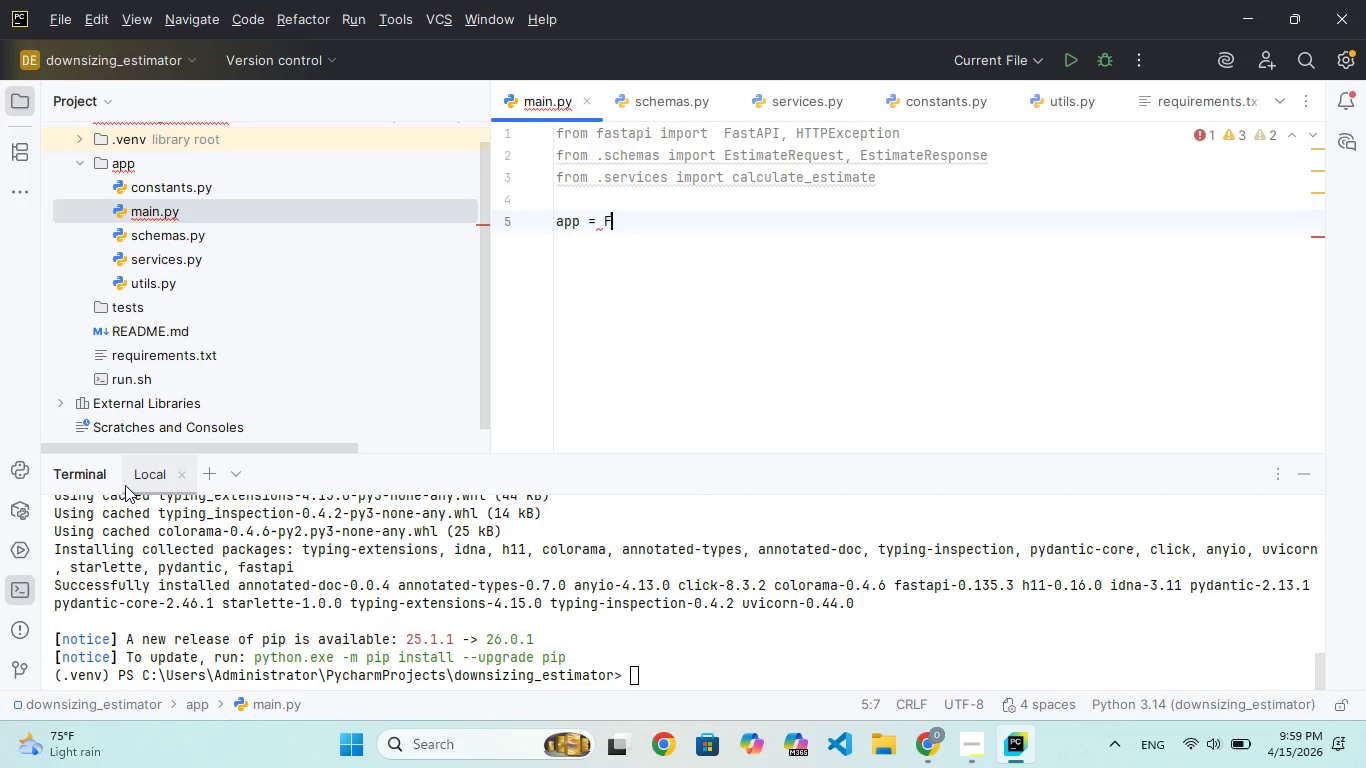 
key(F)
 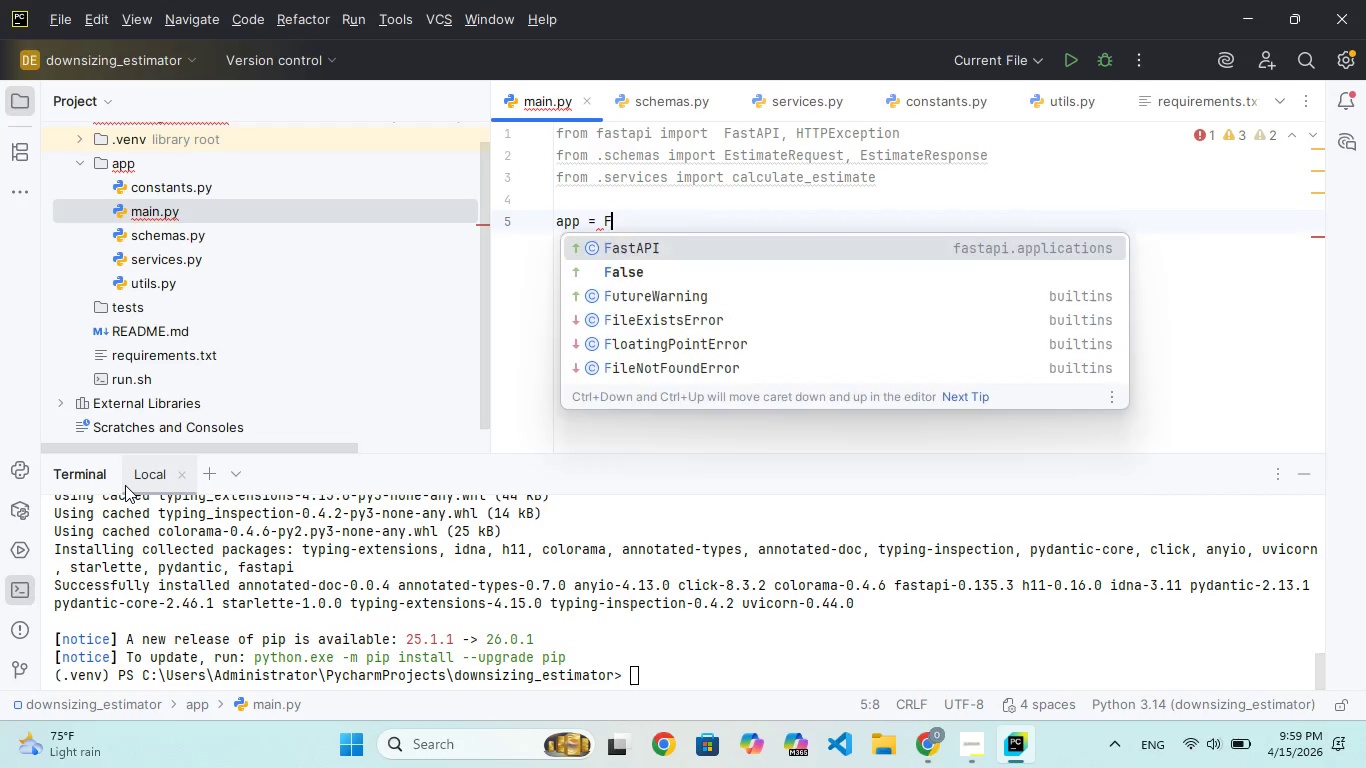 
key(CapsLock)
 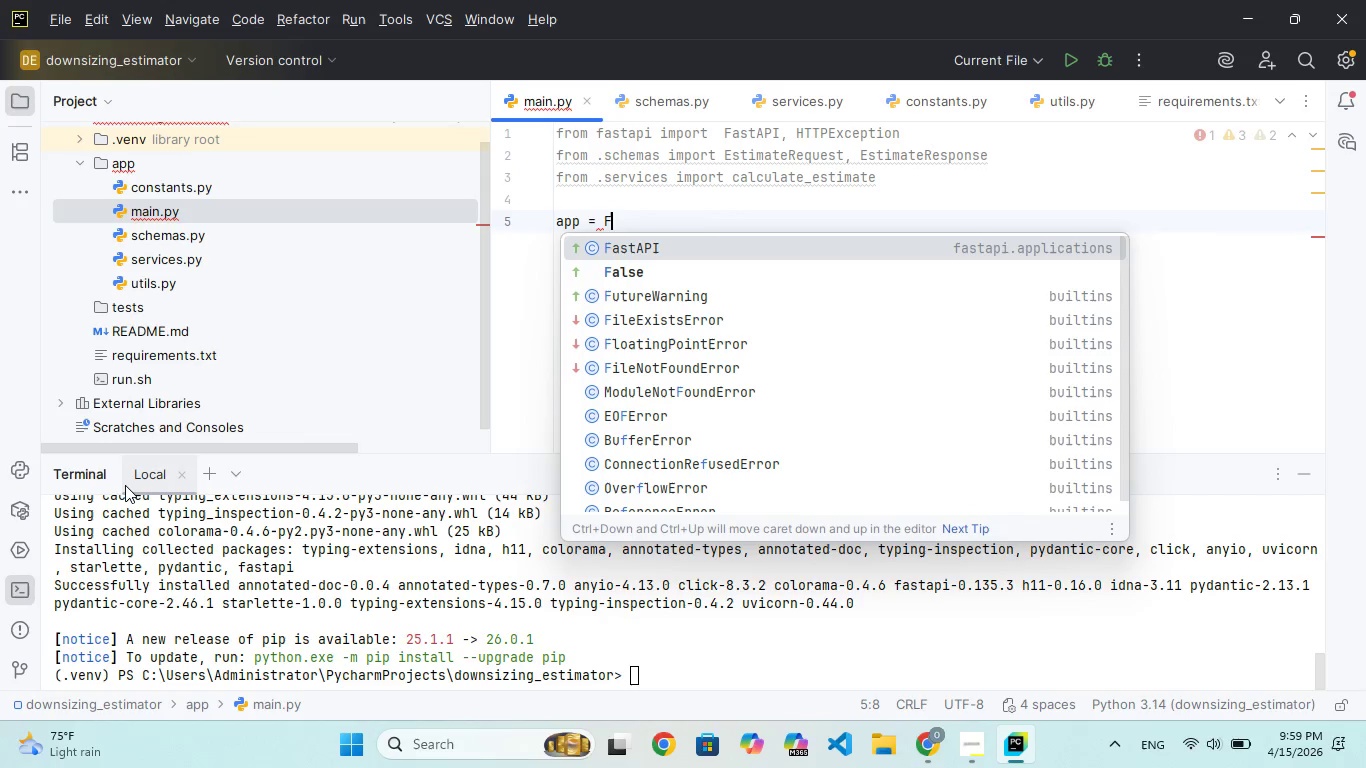 
key(Enter)
 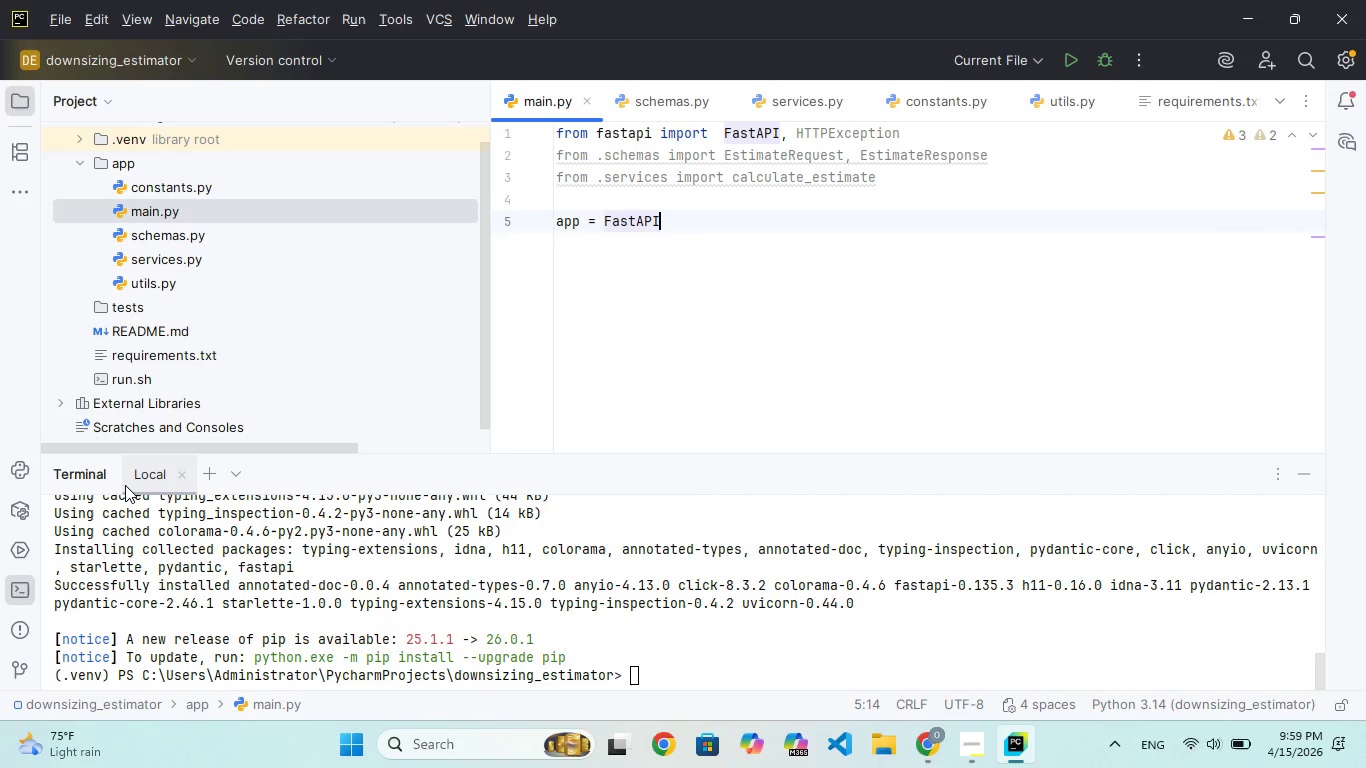 
key(Shift+9)
 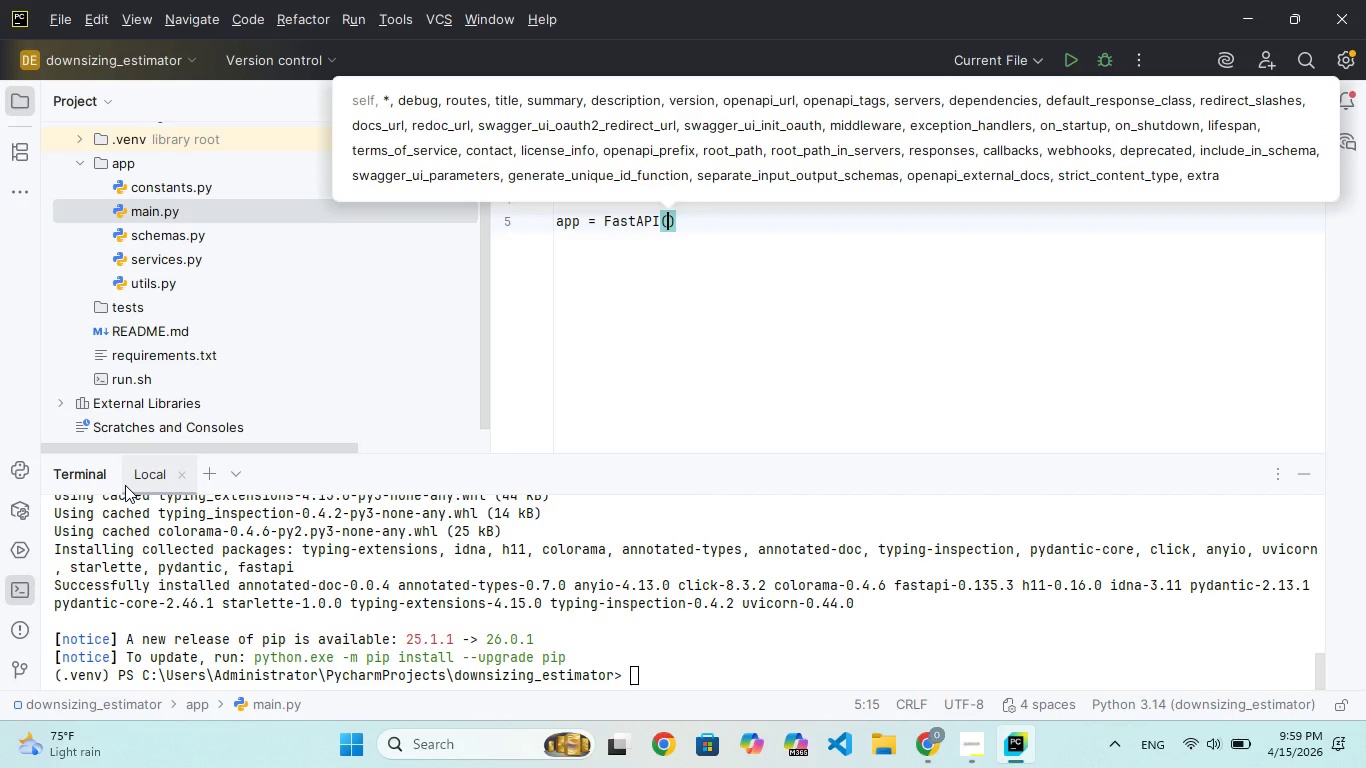 
type(titl)
 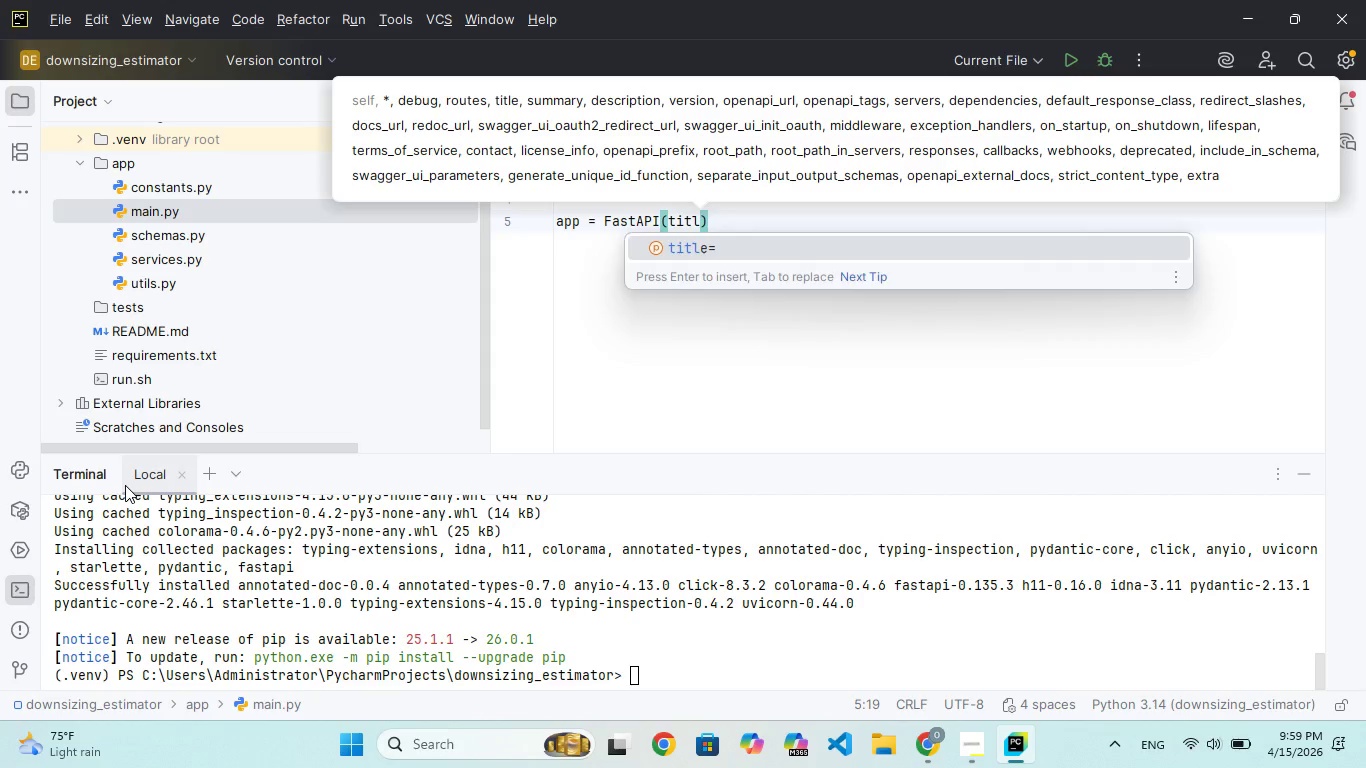 
key(Enter)
 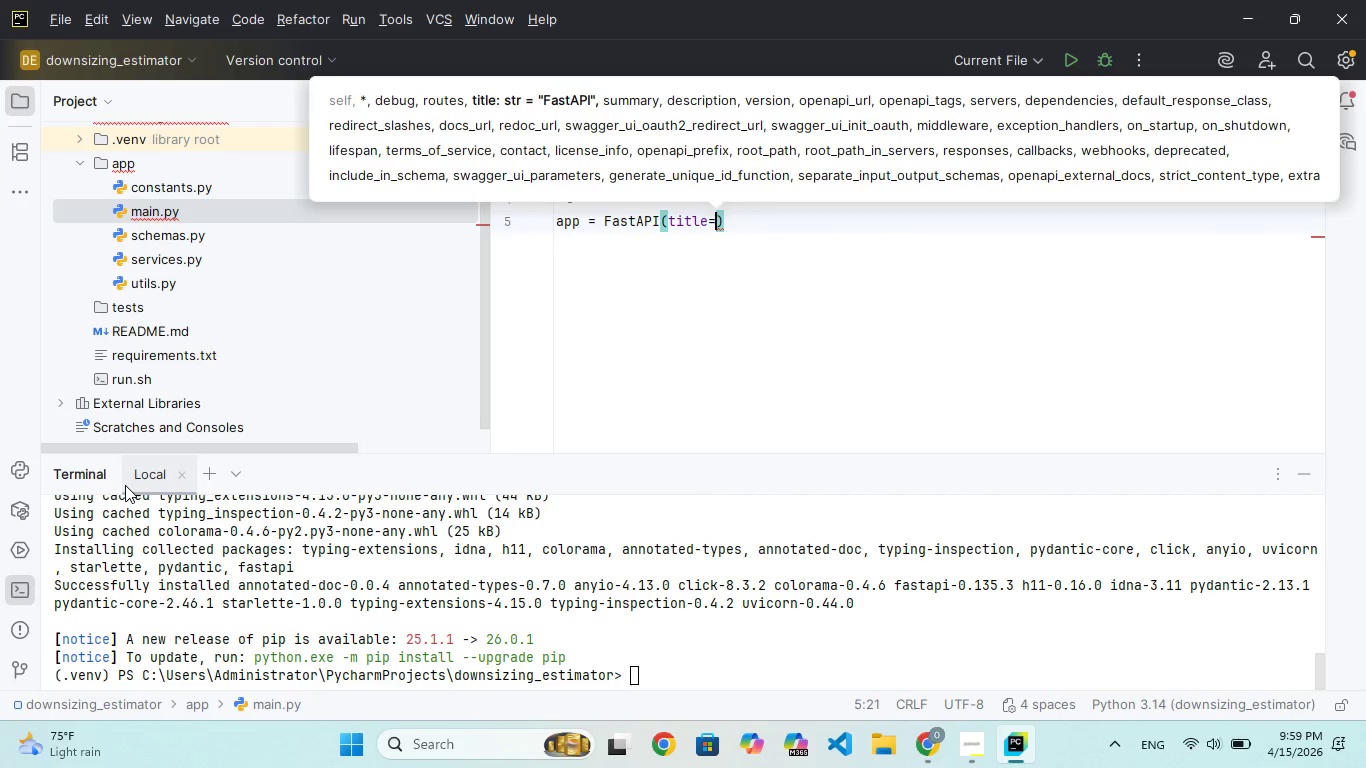 
type("Senior Down)
 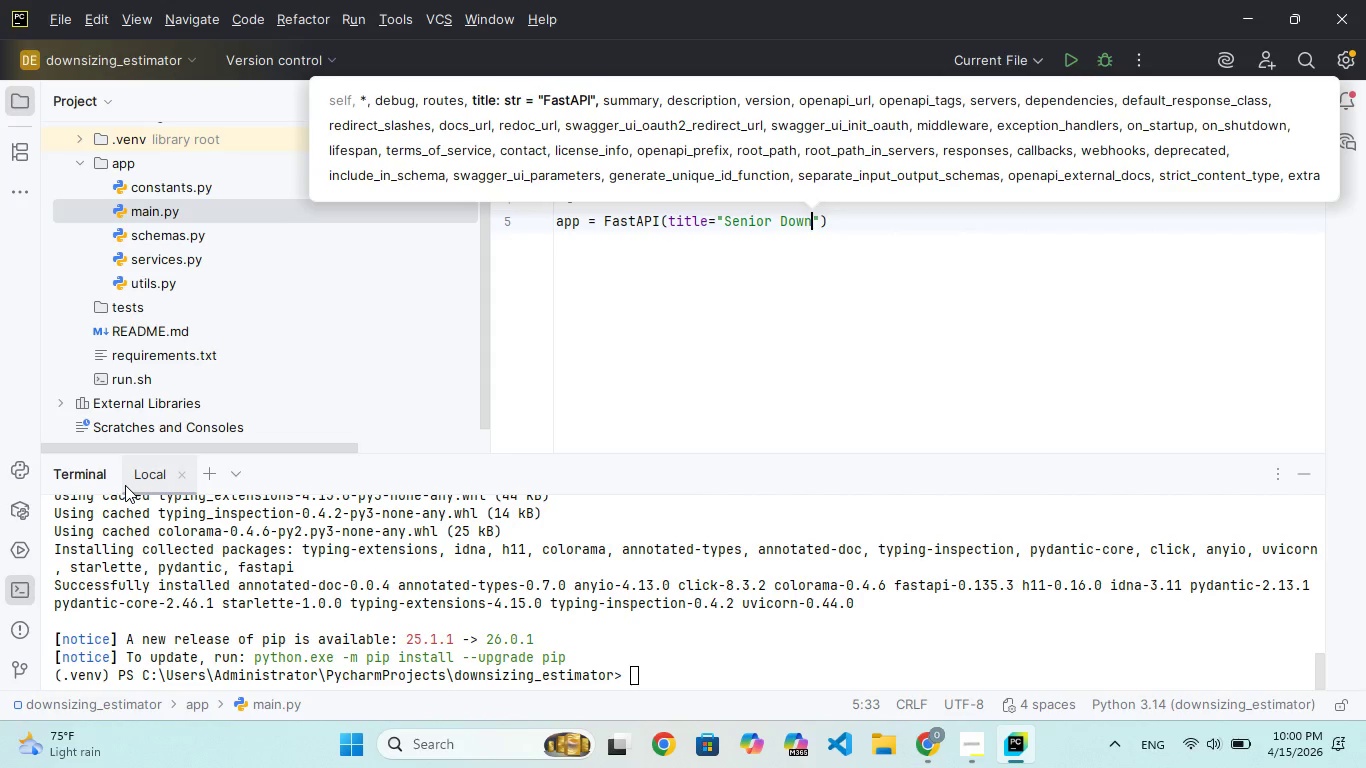 
type(sizng)
 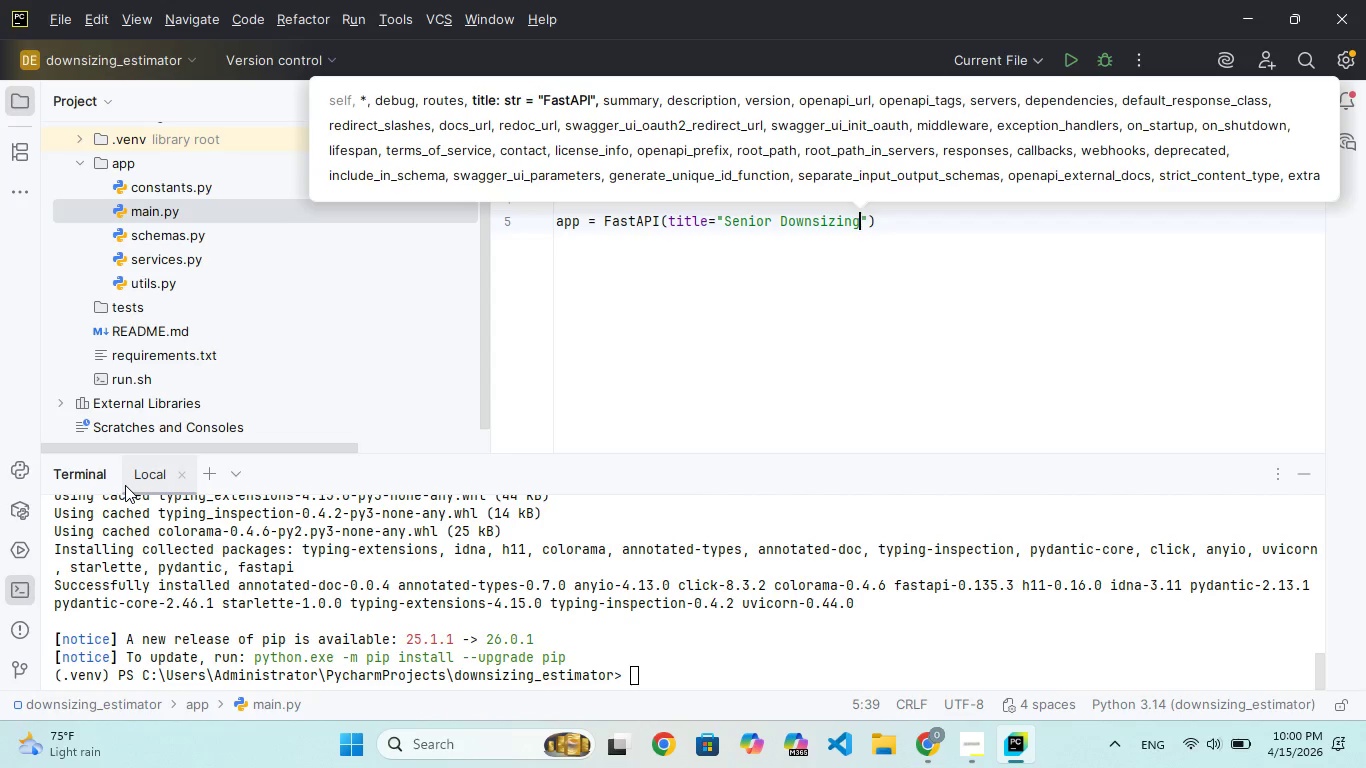 
type( Volue Estimate AI)
 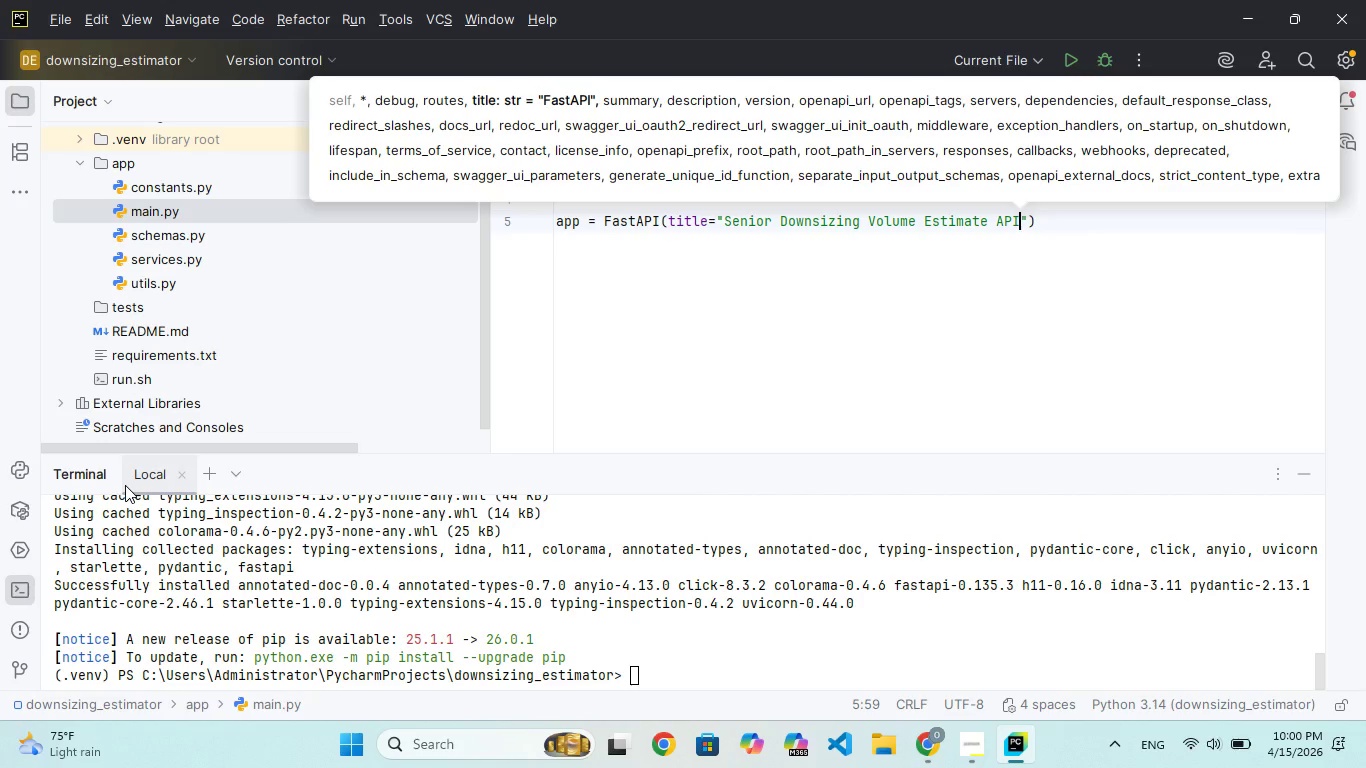 
hold_key(key=P, duration=0.34)
 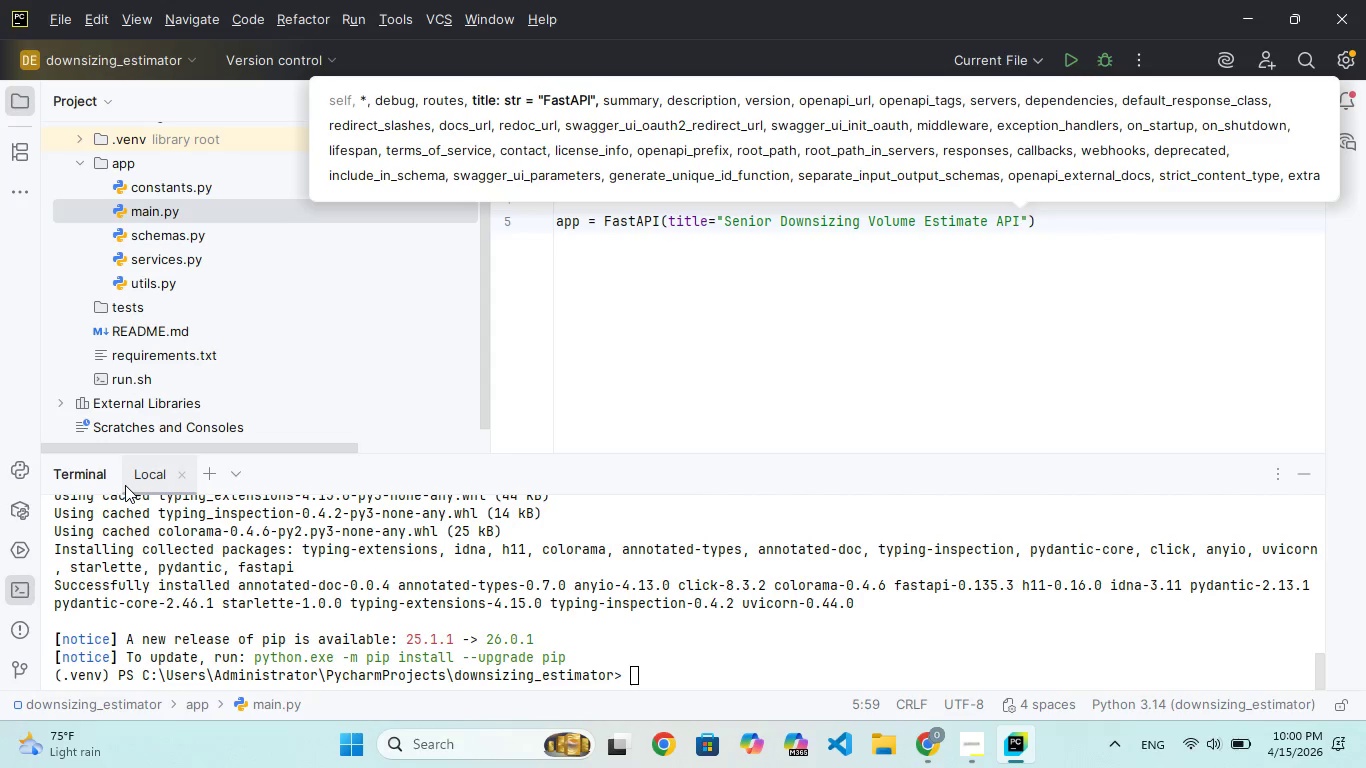 
key(ArrowRight)
 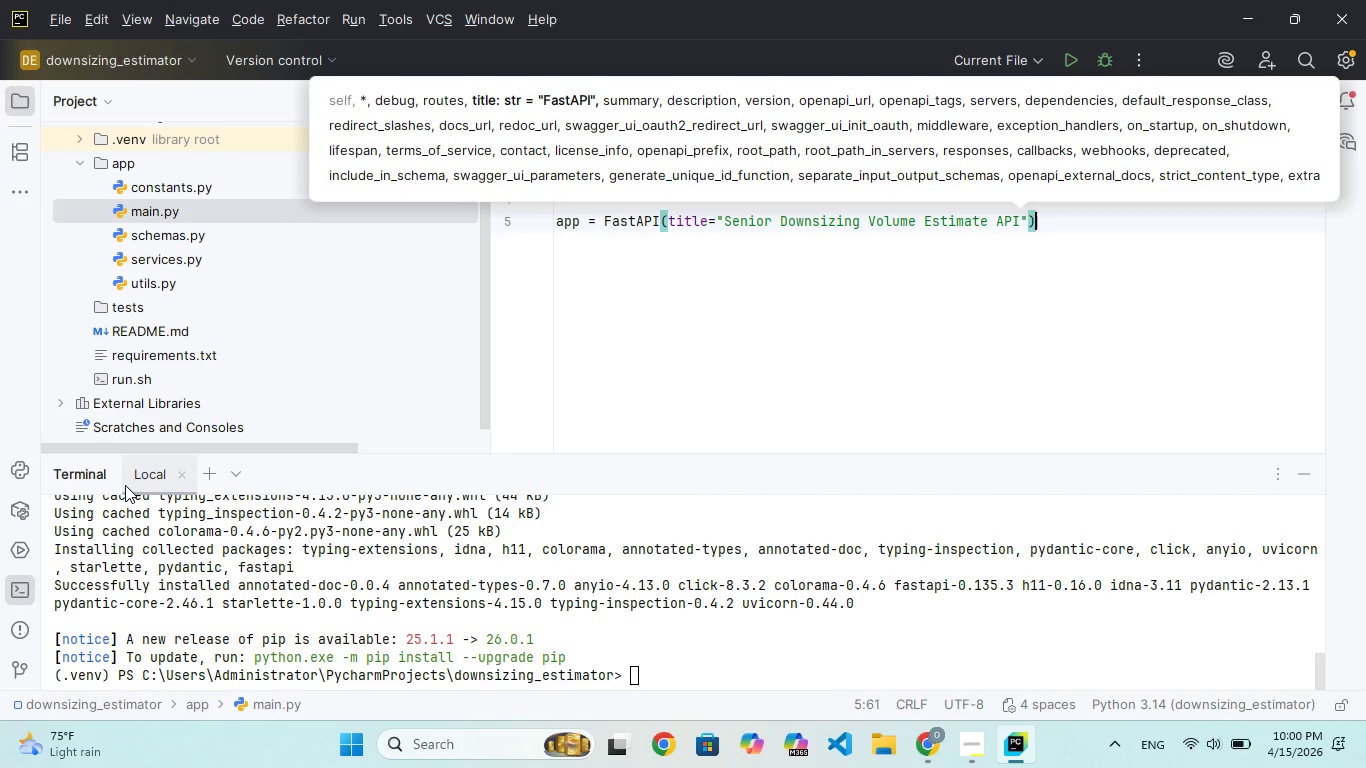 
key(ArrowRight)
 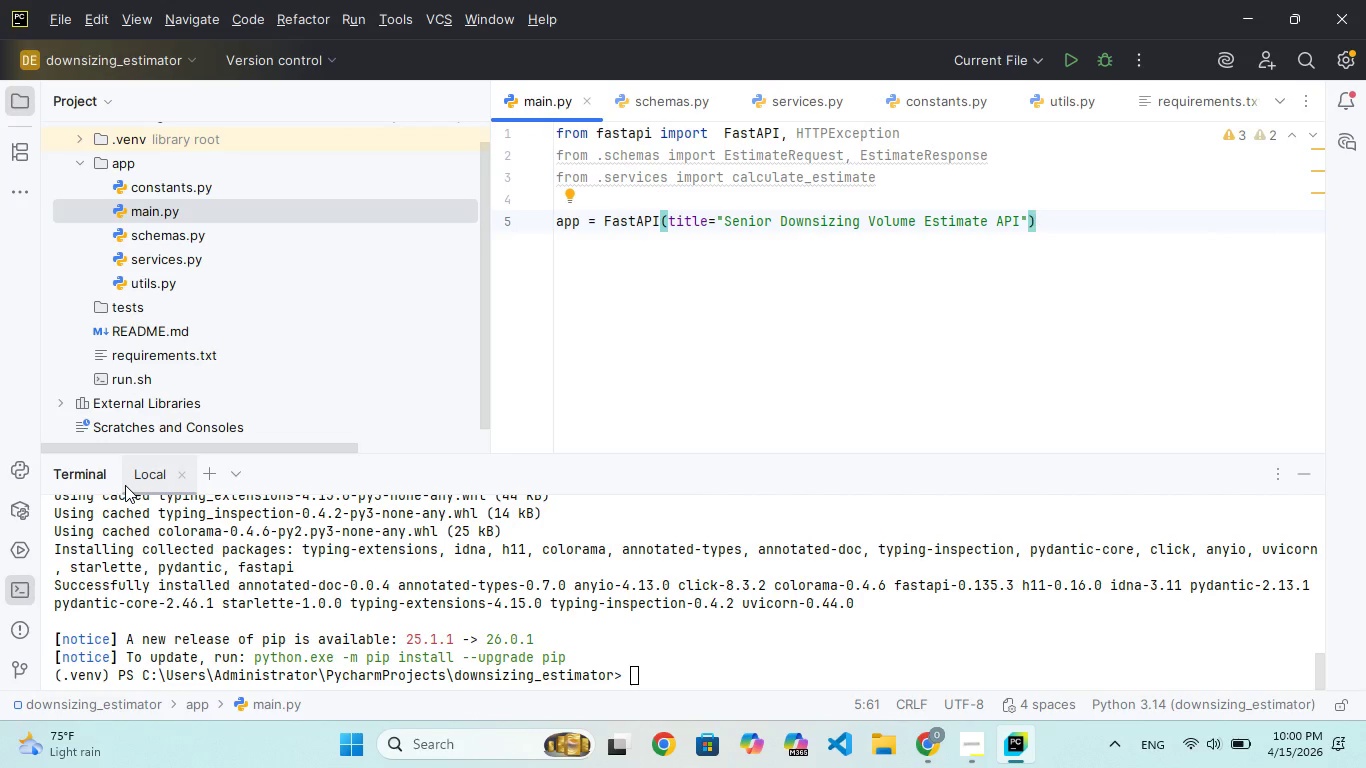 
key(Enter)
 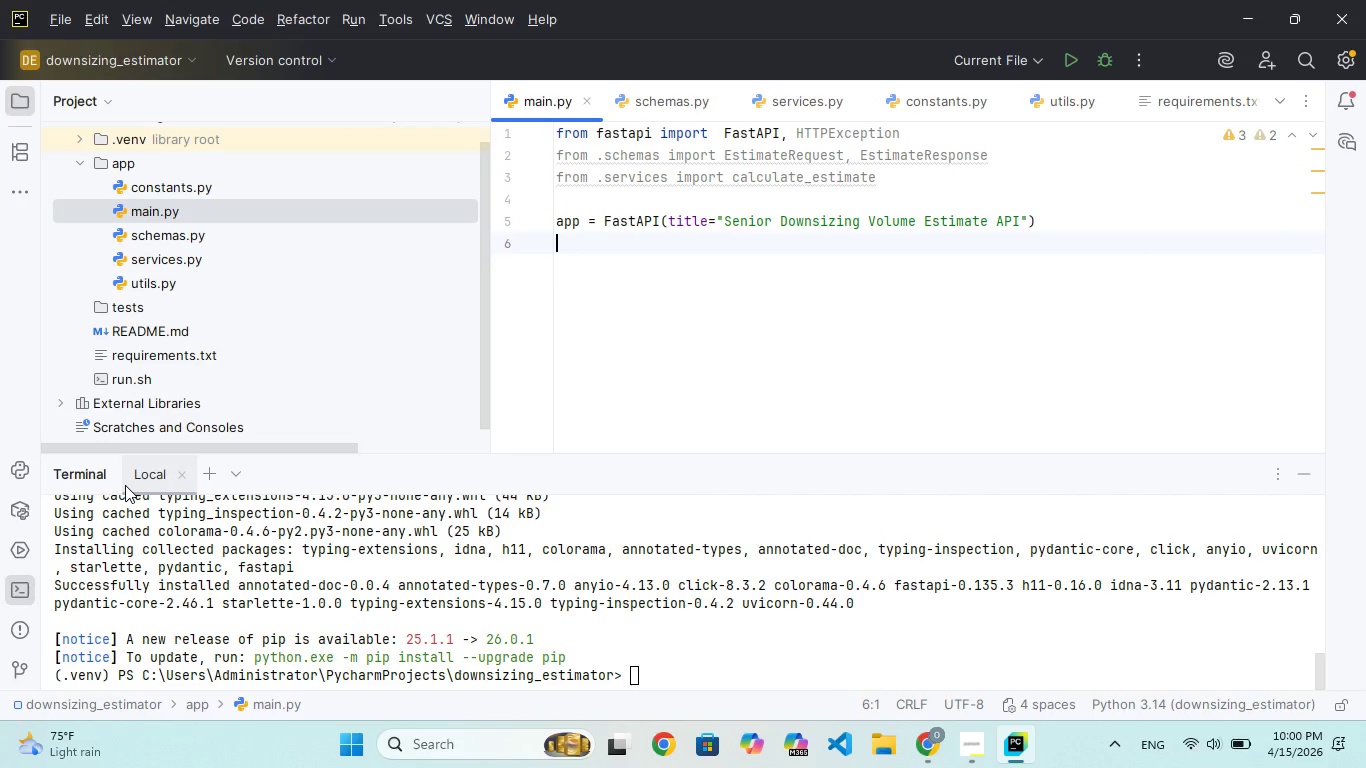 
key(Enter)
 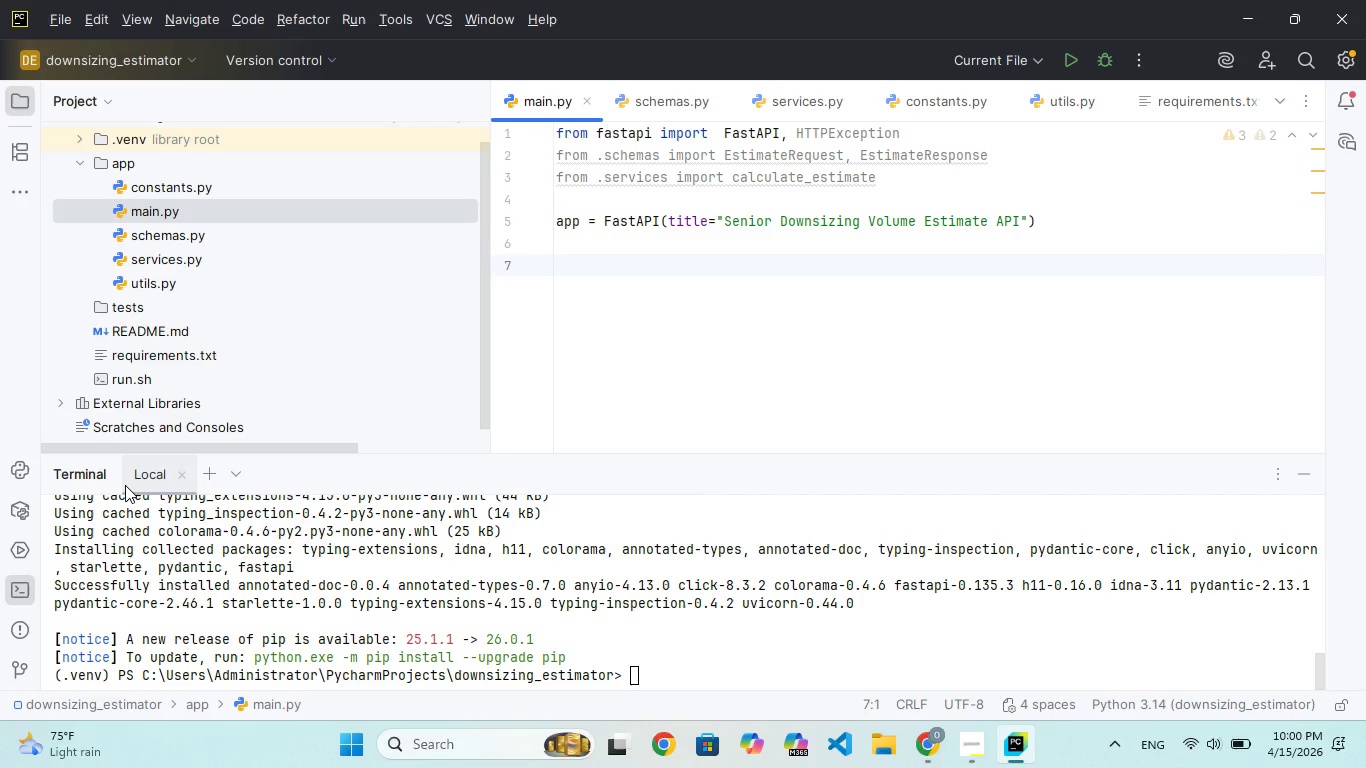 
type(@API)
key(Backspace)
key(Backspace)
key(Backspace)
type(pi.ot)
 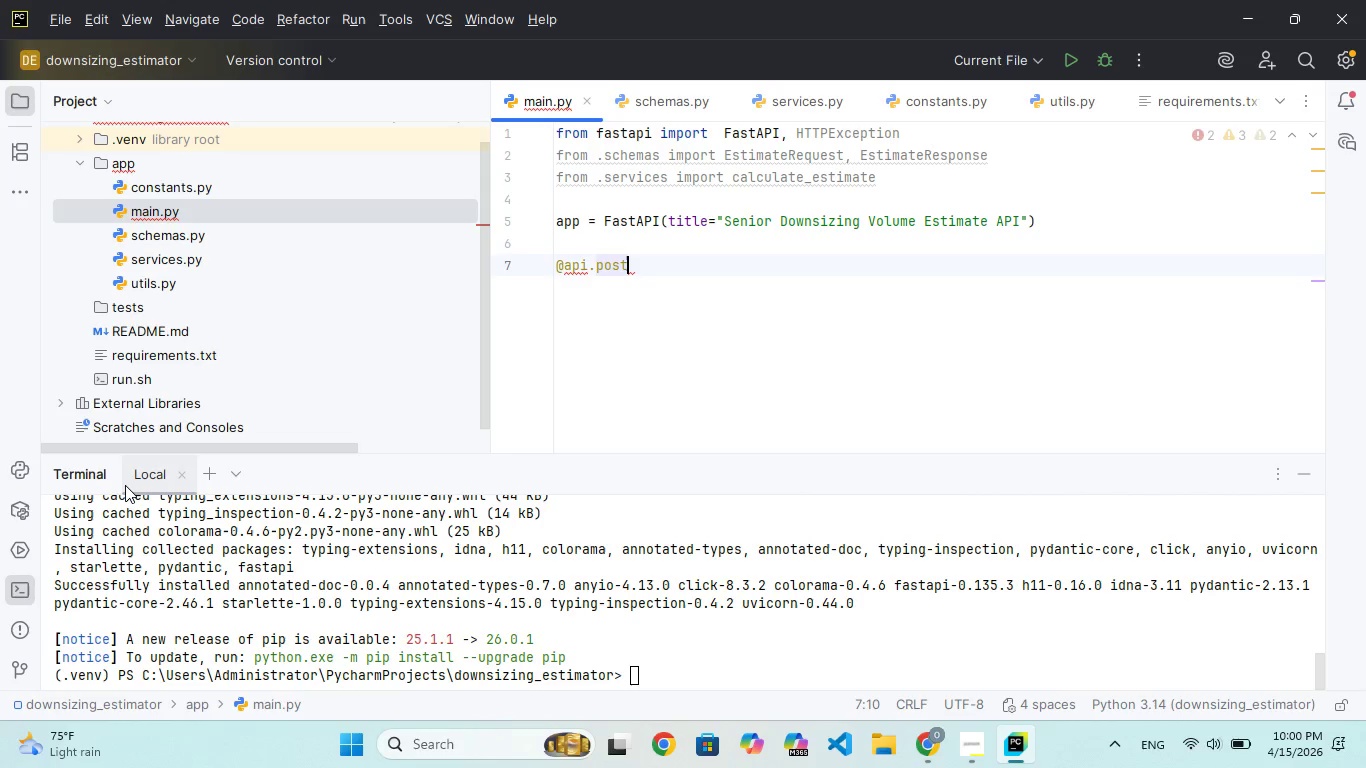 
hold_key(key=S, duration=0.31)
 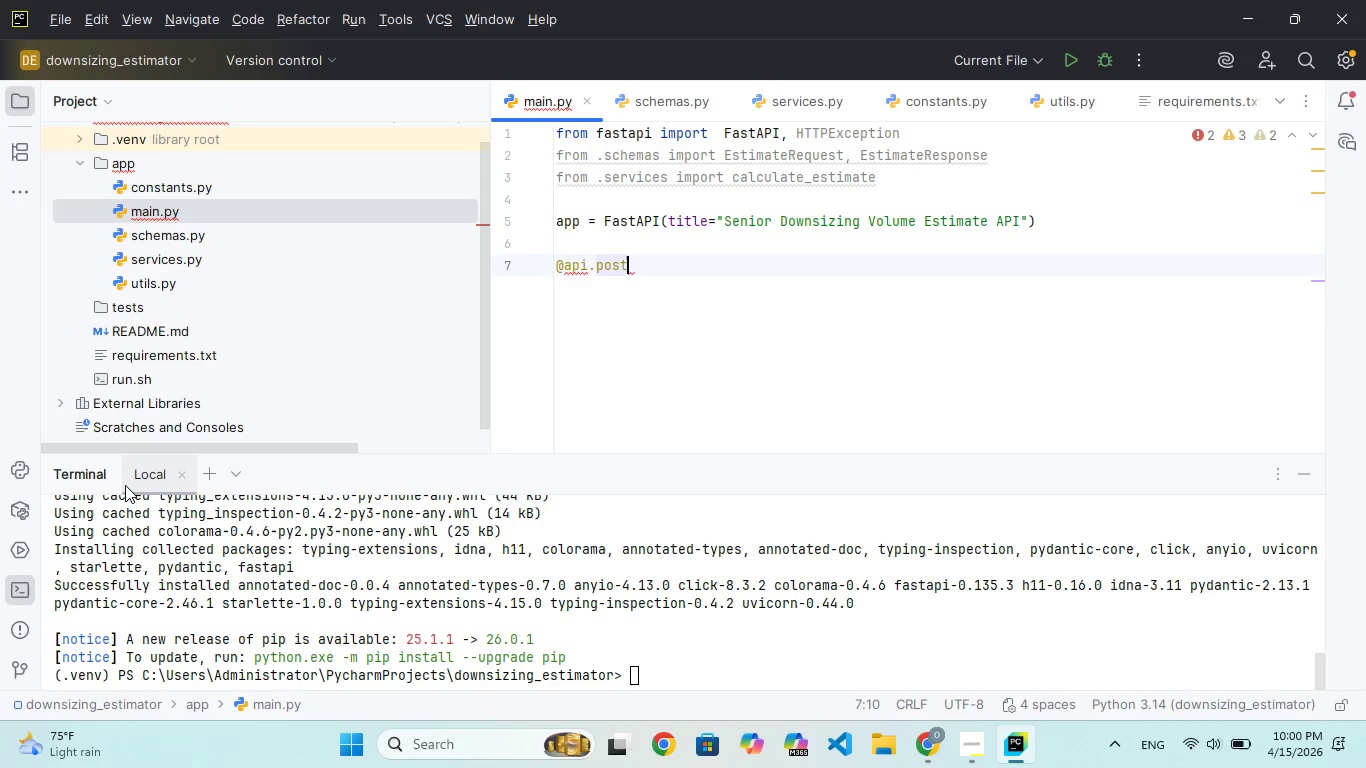 
hold_key(key=ShiftRight, duration=1.5)
 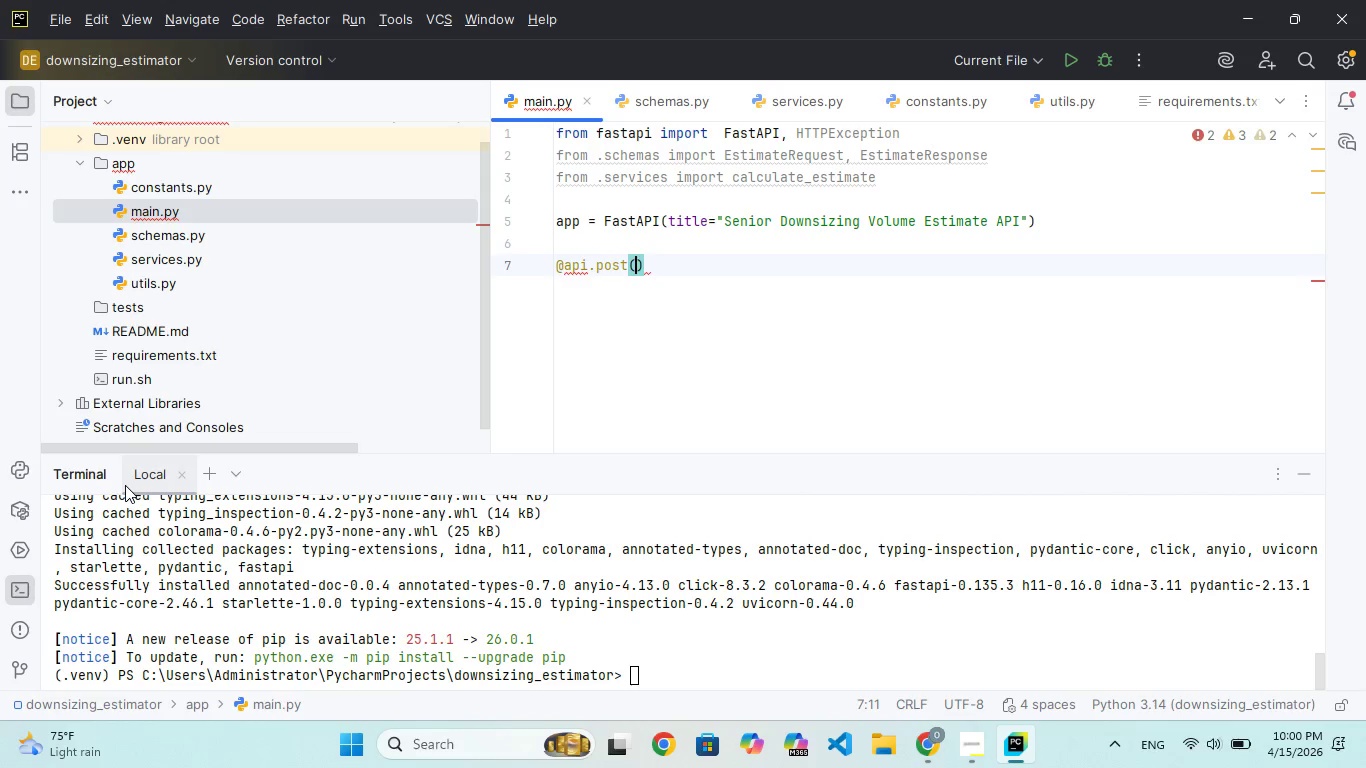 
type(("/estimate)
 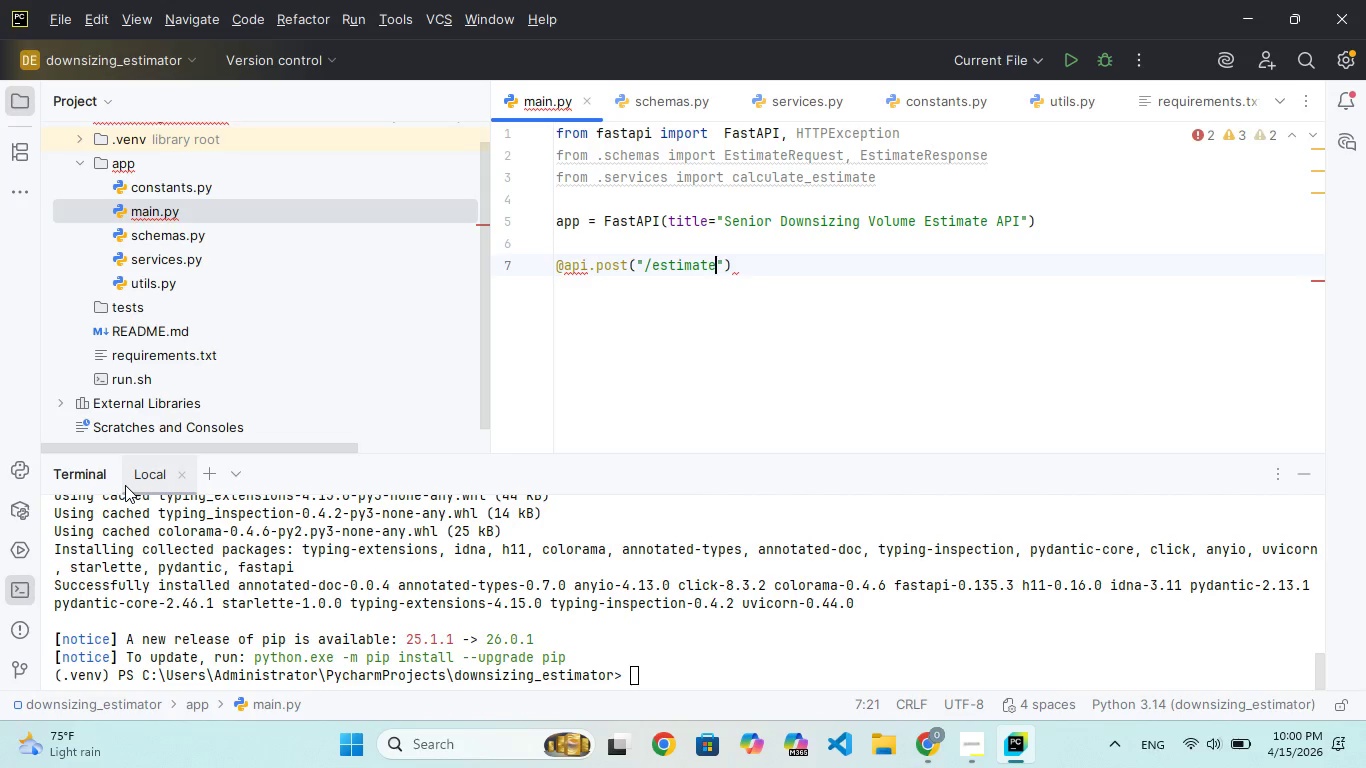 
key(ArrowRight)
 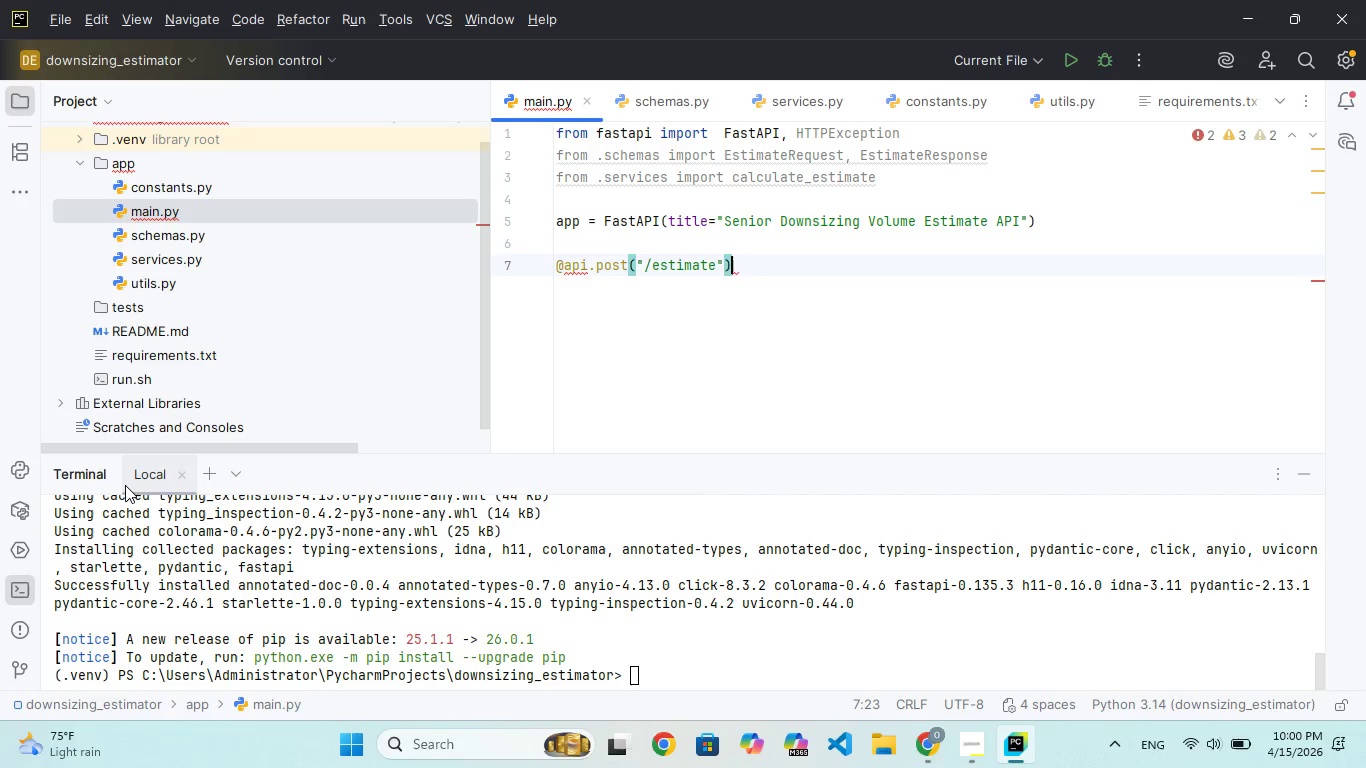 
key(ArrowRight)
 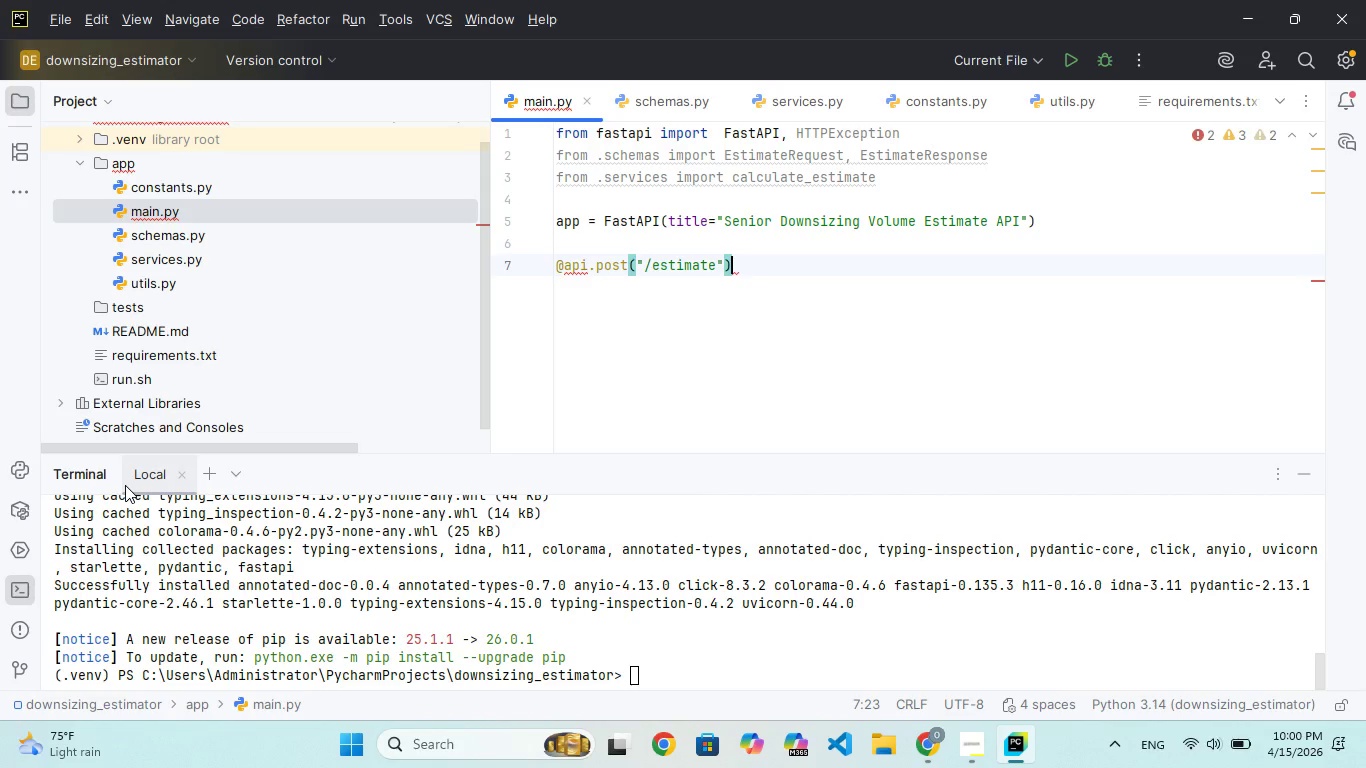 
key(ArrowLeft)
 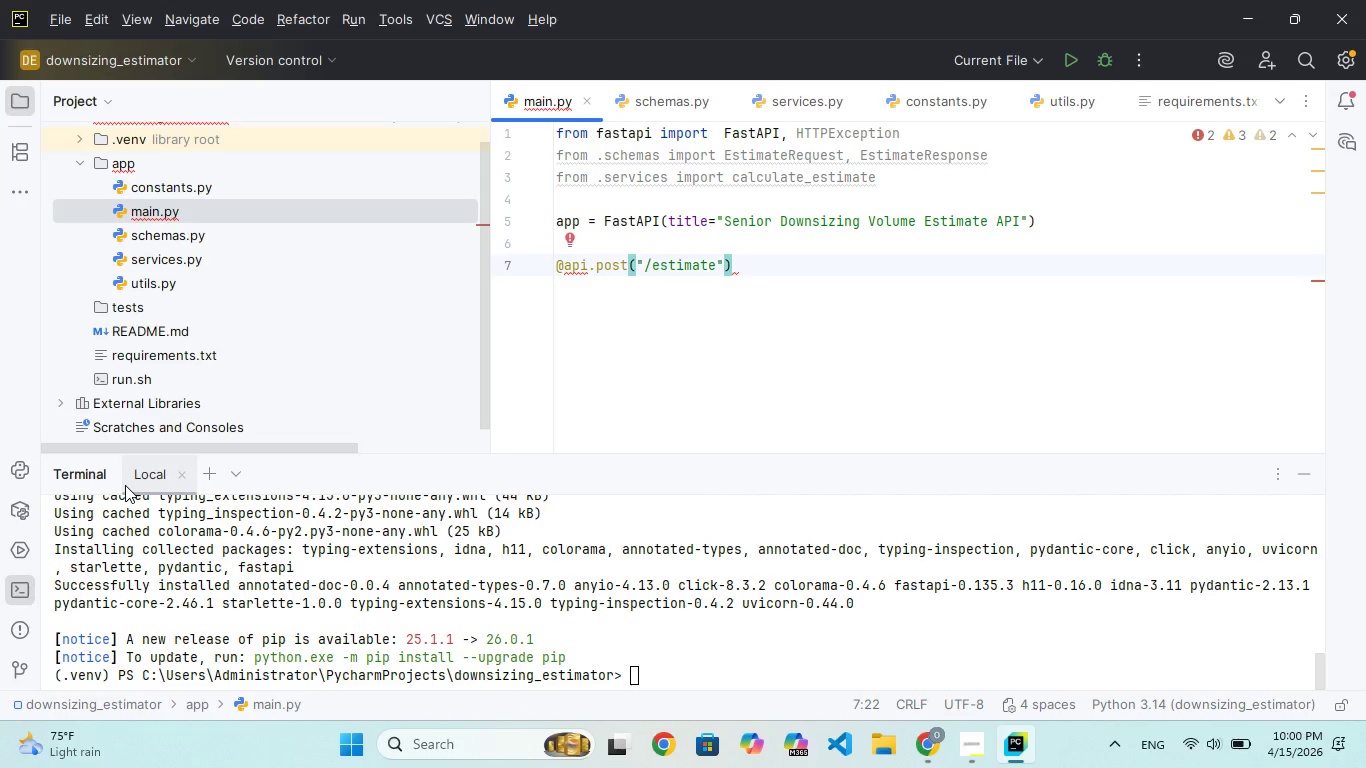 
type(, response_)
 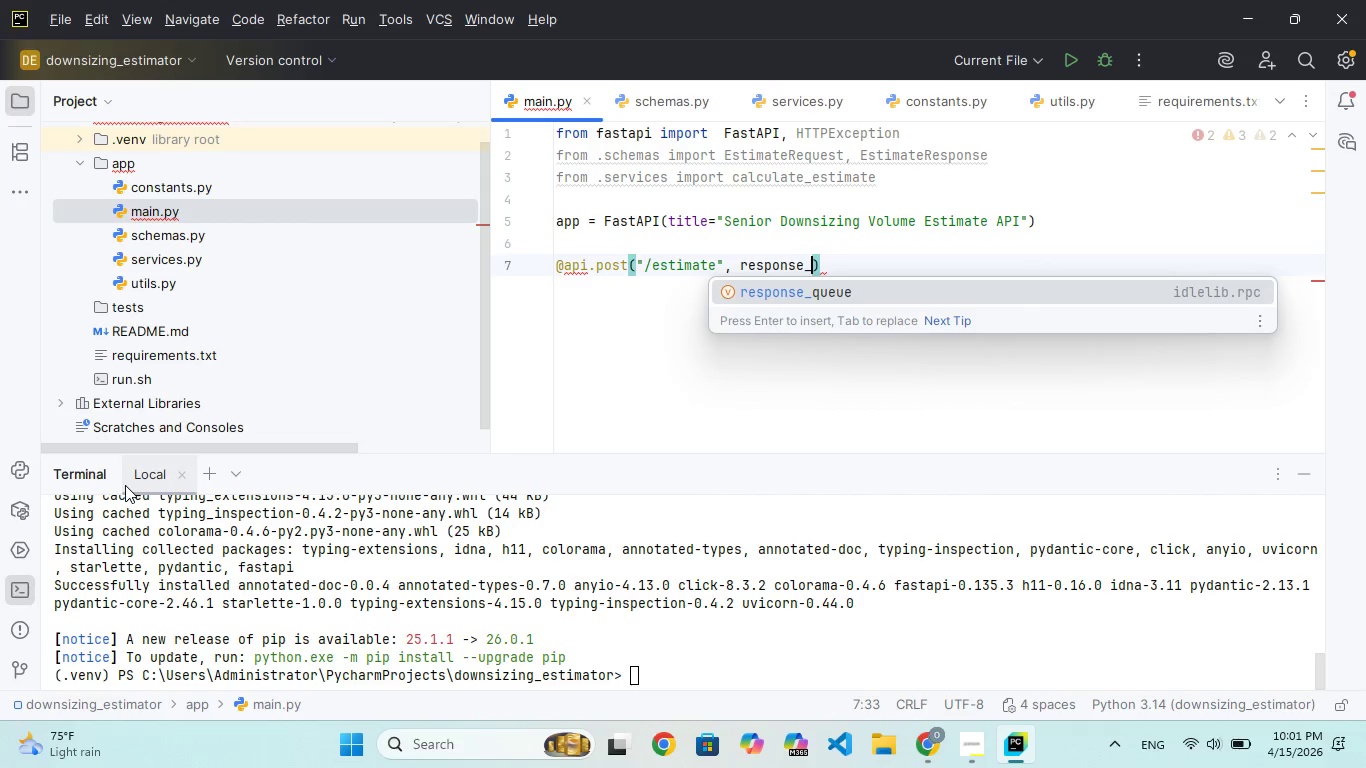 
type(model)
 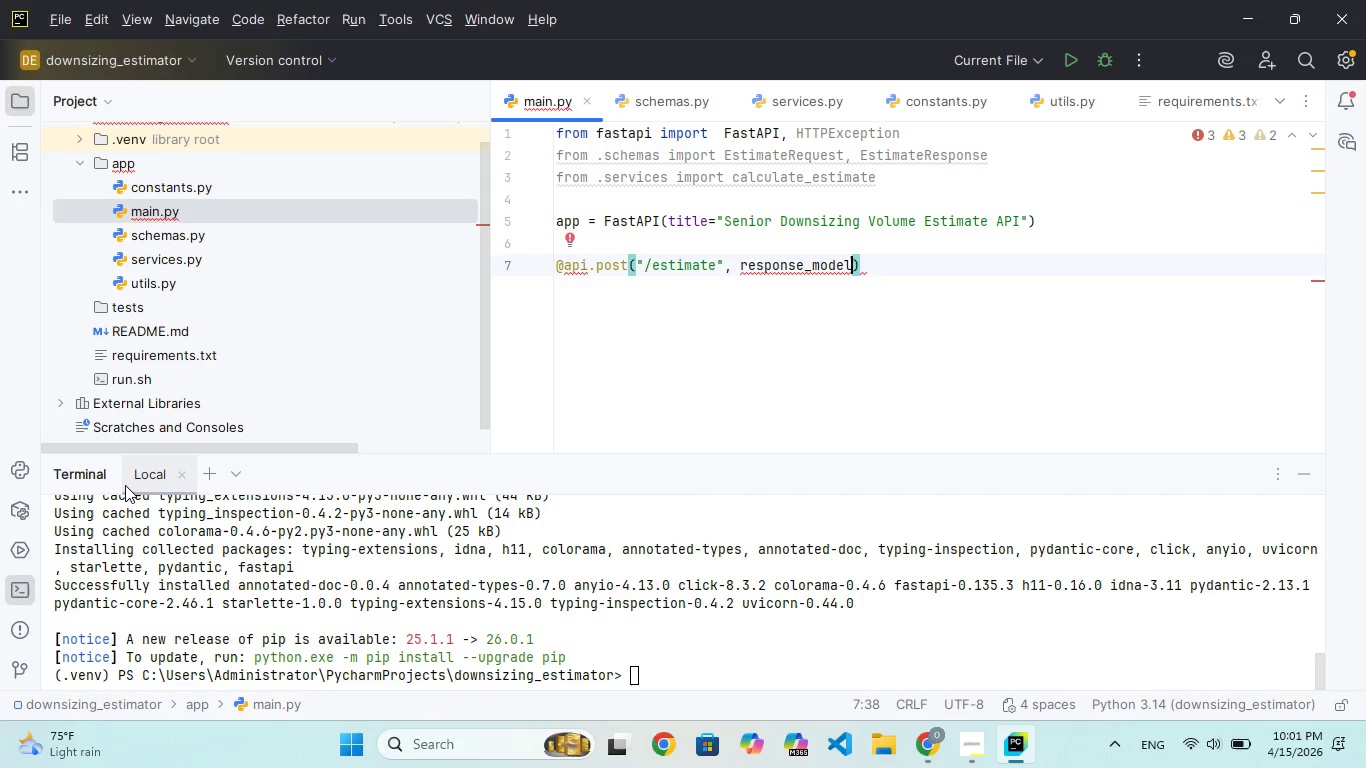 
type(=Estimate)
 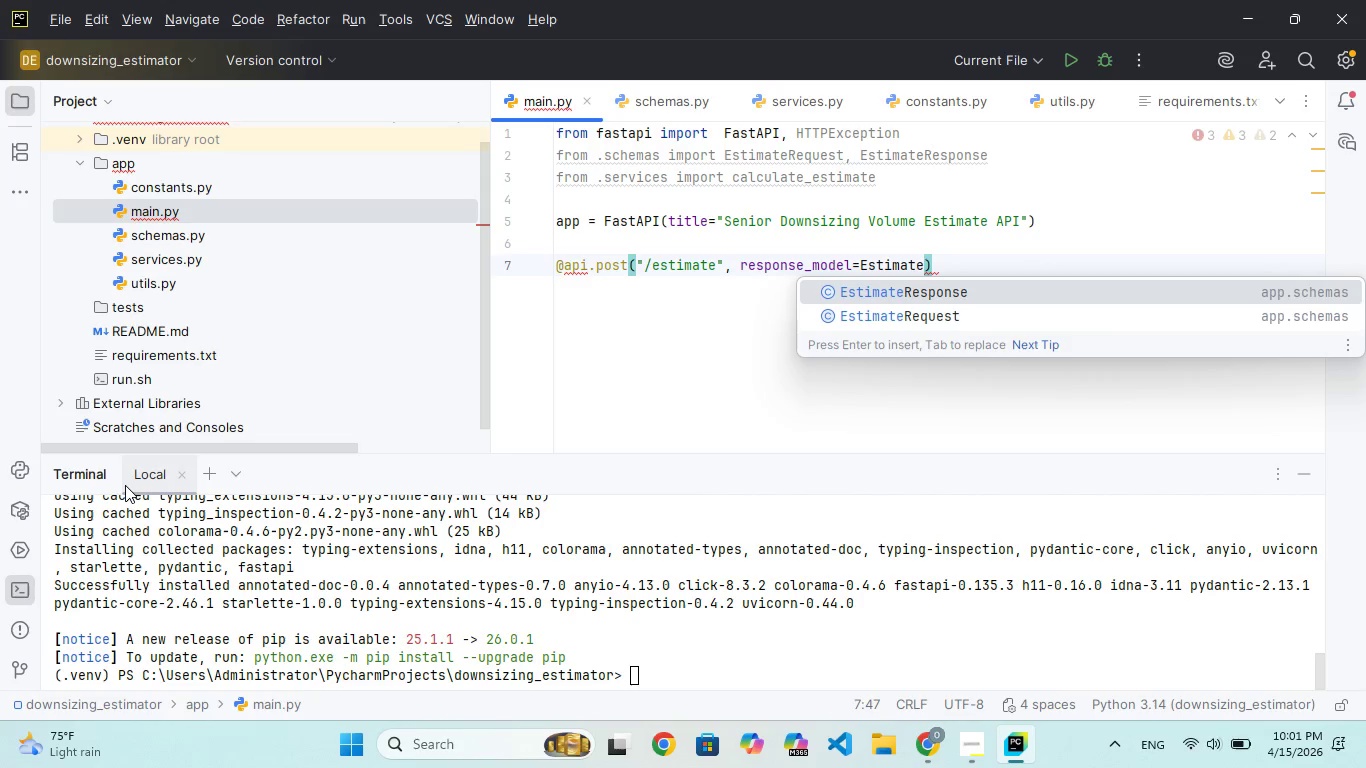 
hold_key(key=ShiftRight, duration=0.42)
 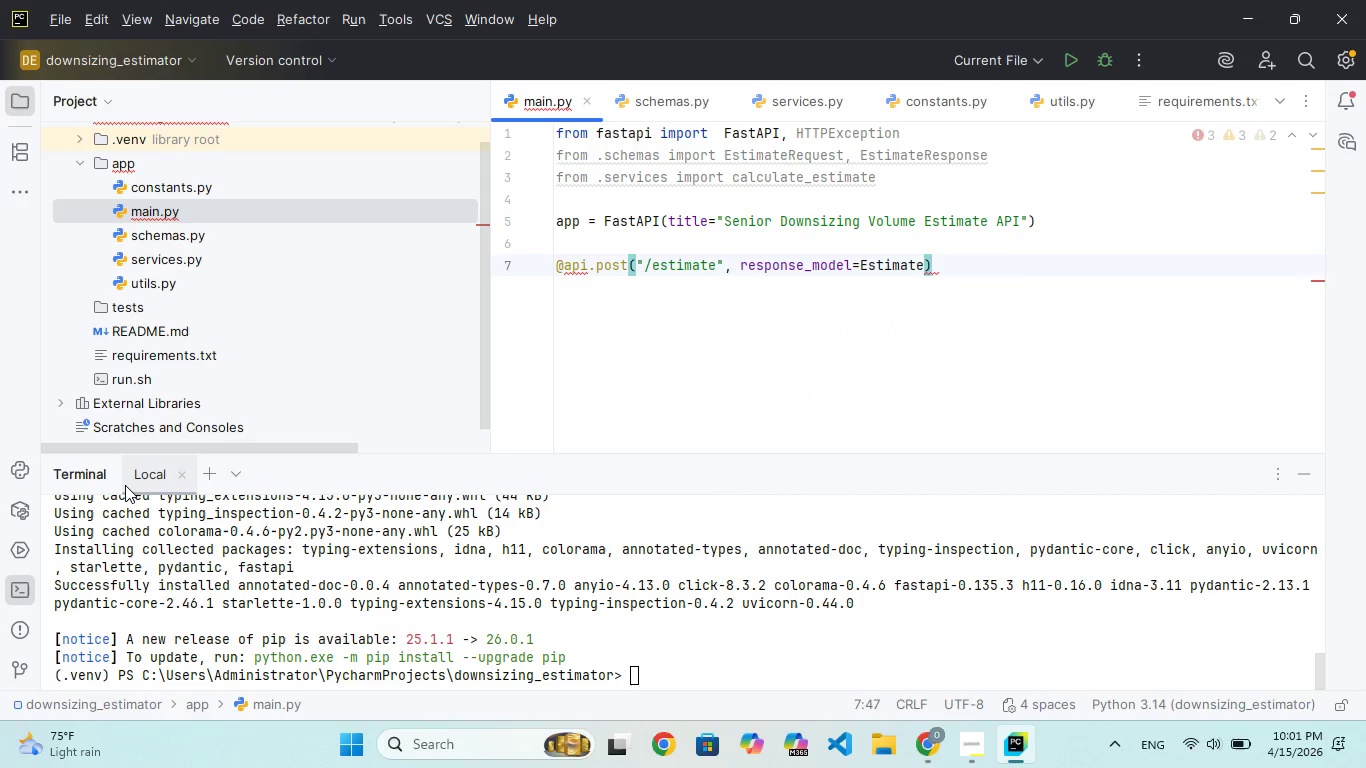 
key(Enter)
 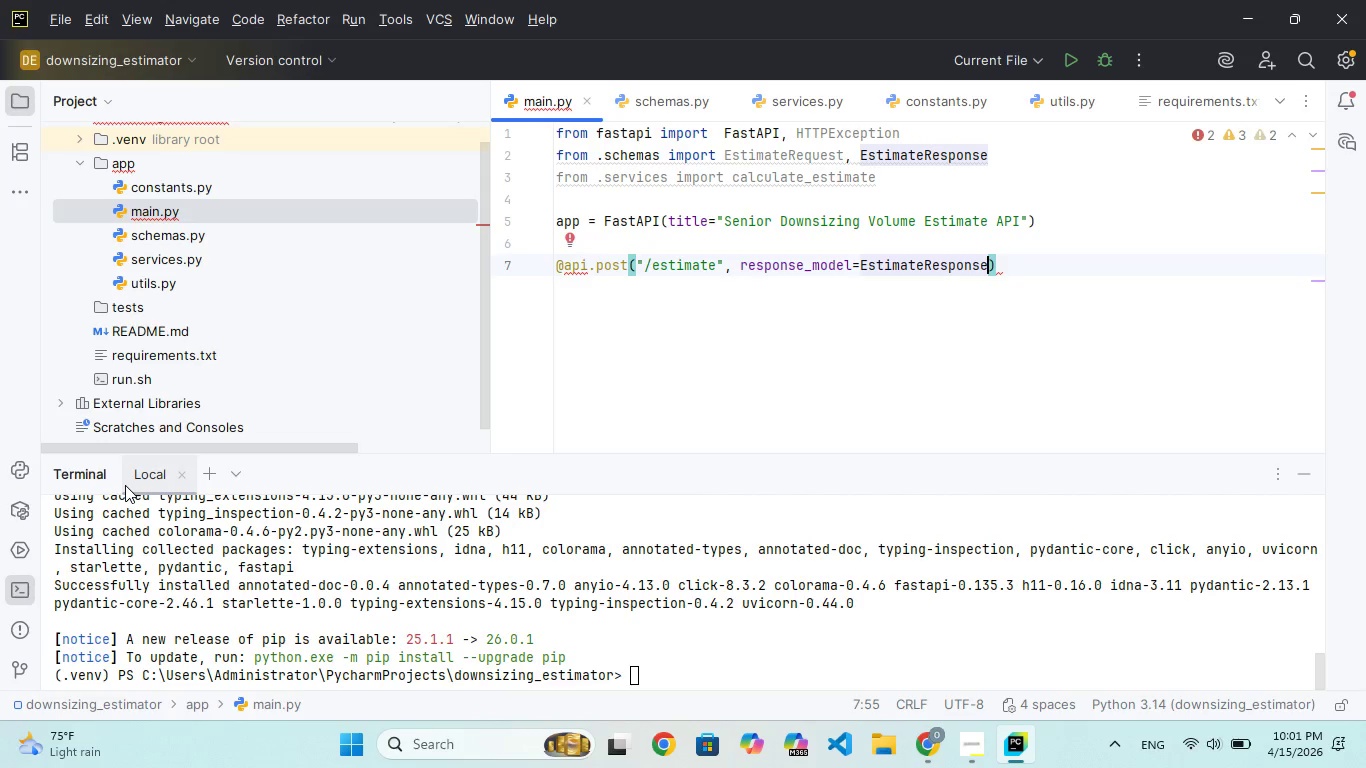 
key(ArrowRight)
 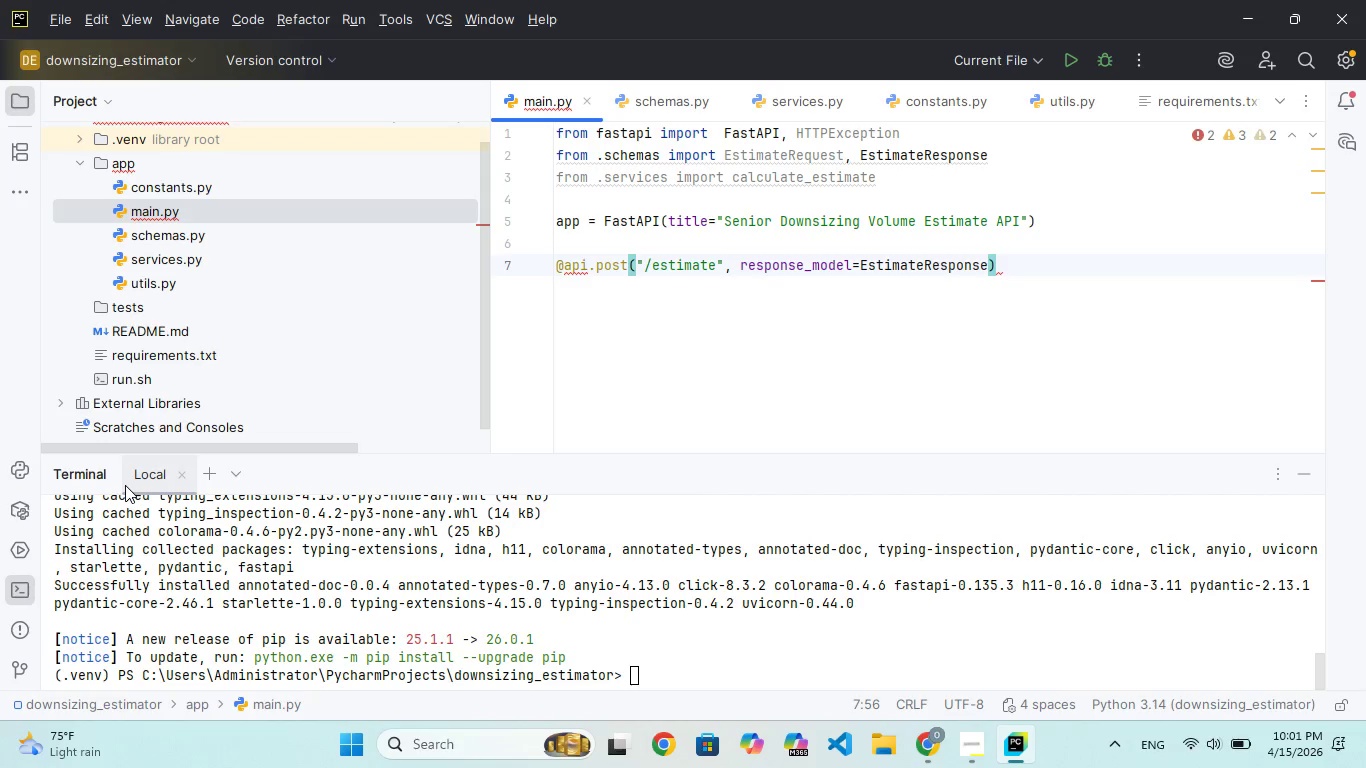 
key(Enter)
 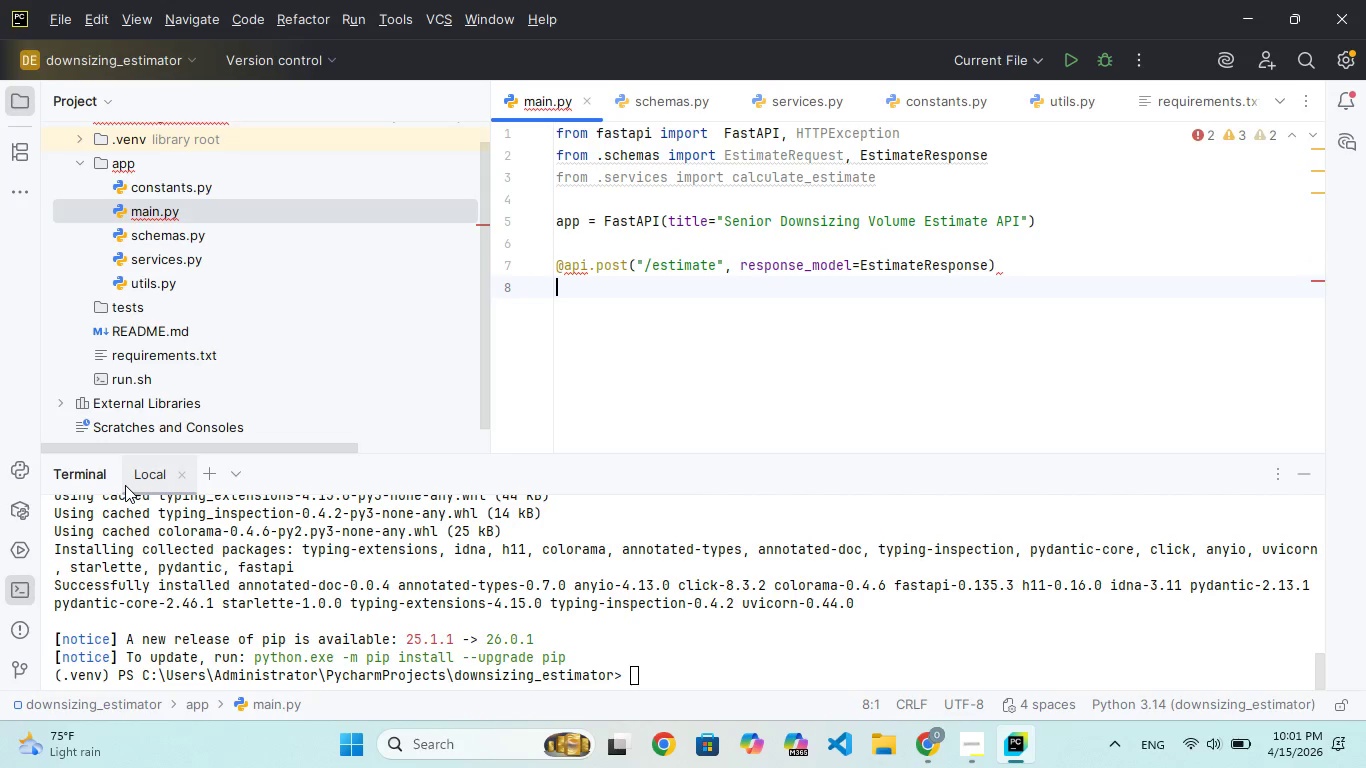 
wait(9.7)
 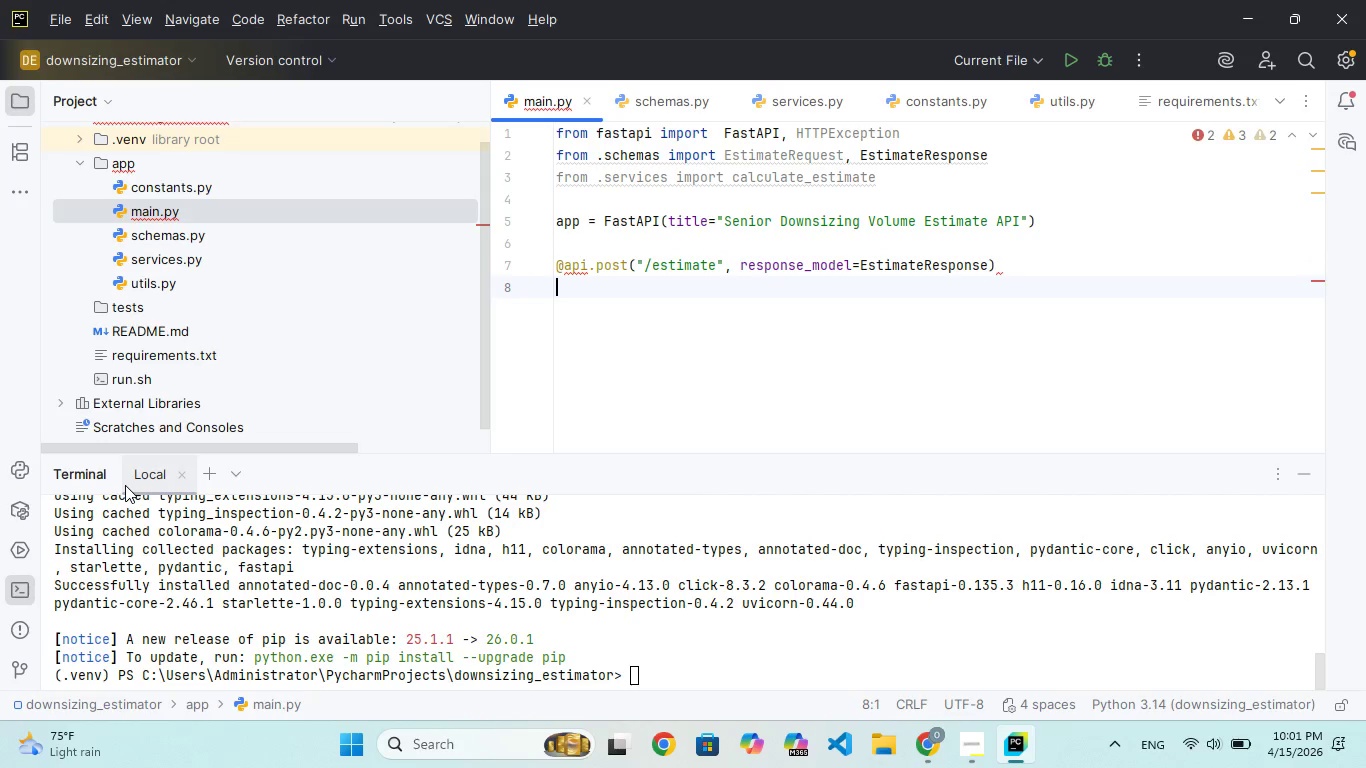 
type(def estimate_move()
 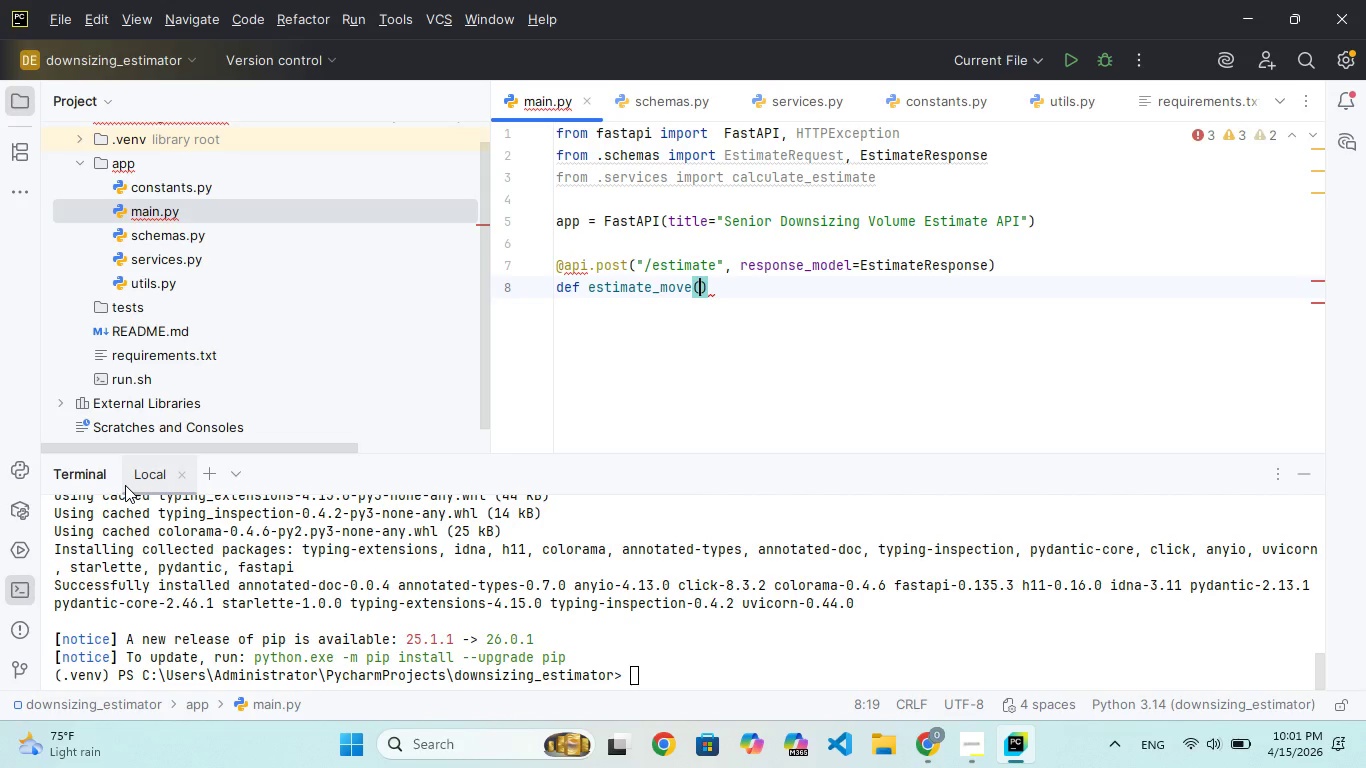 
type(data: )
 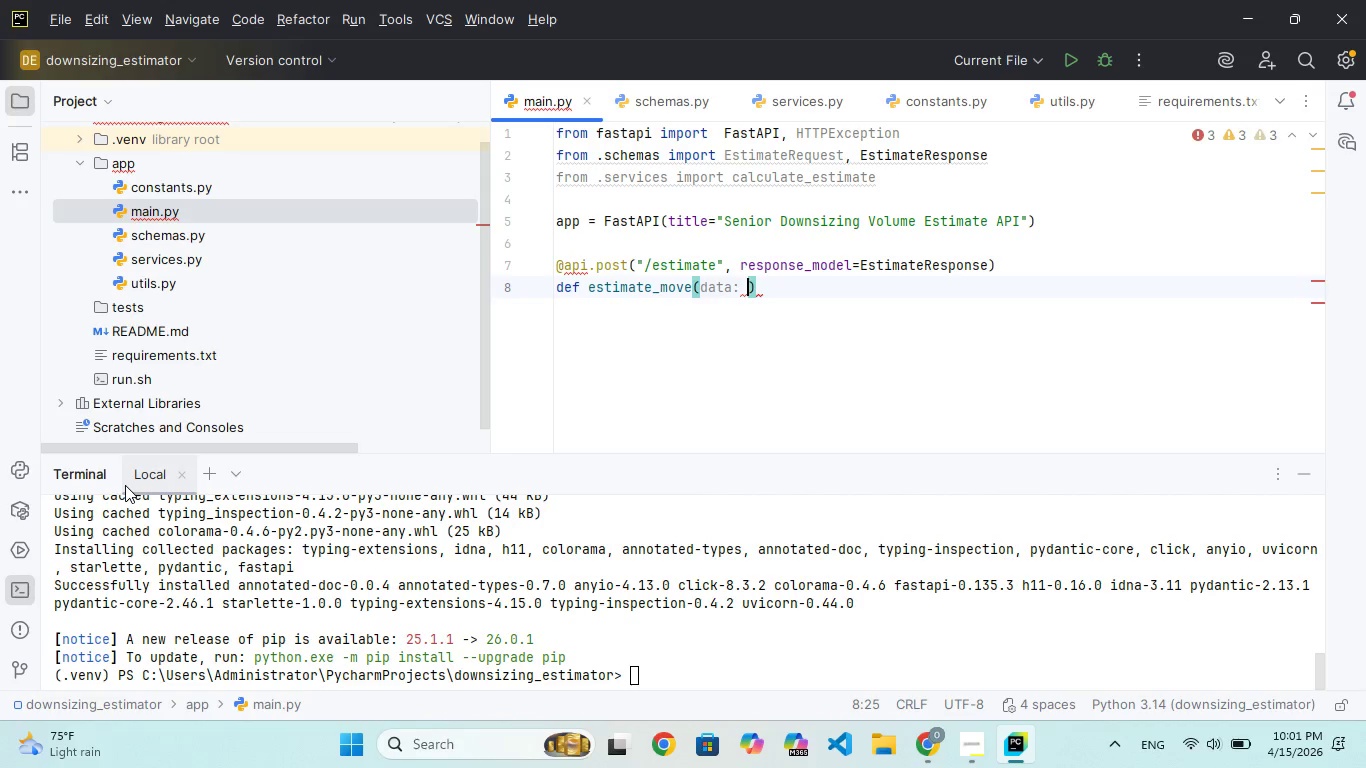 
type(EstimateResponse)
 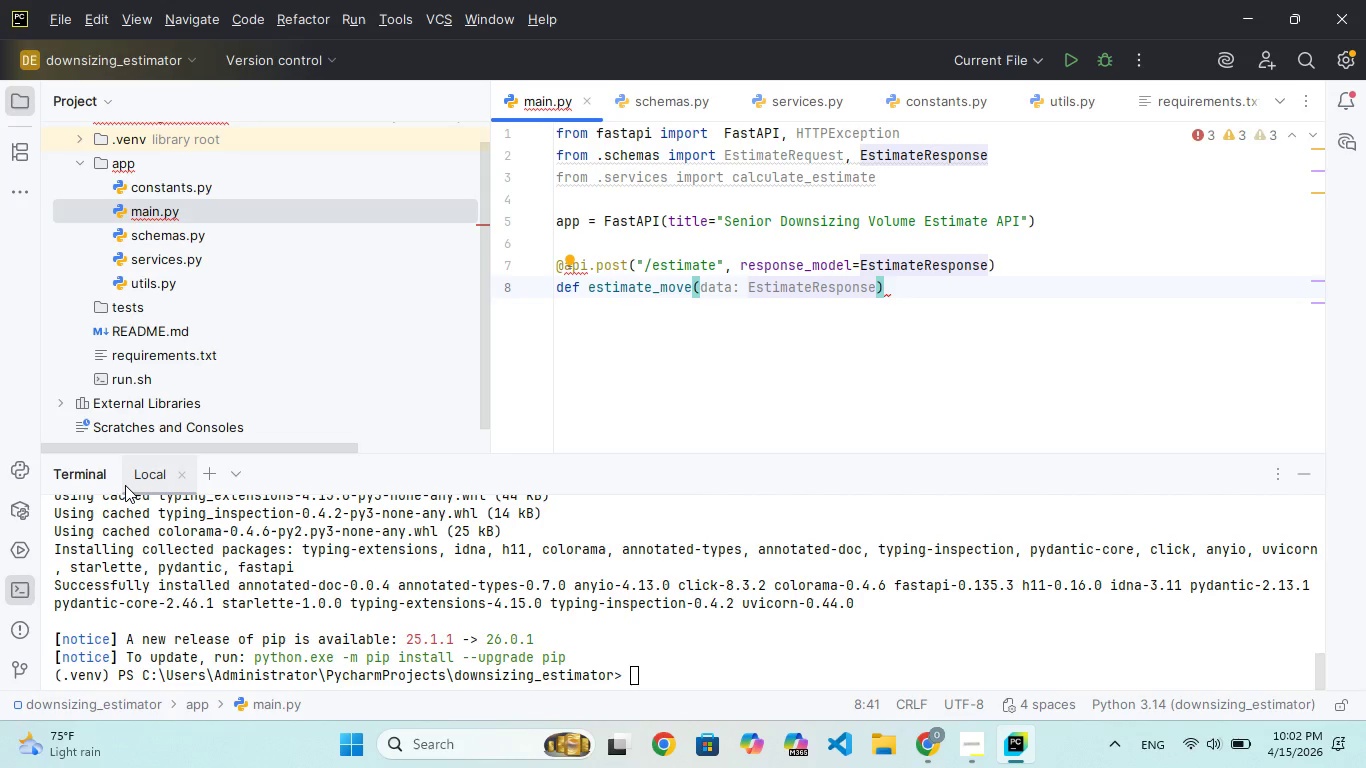 
wait(7.28)
 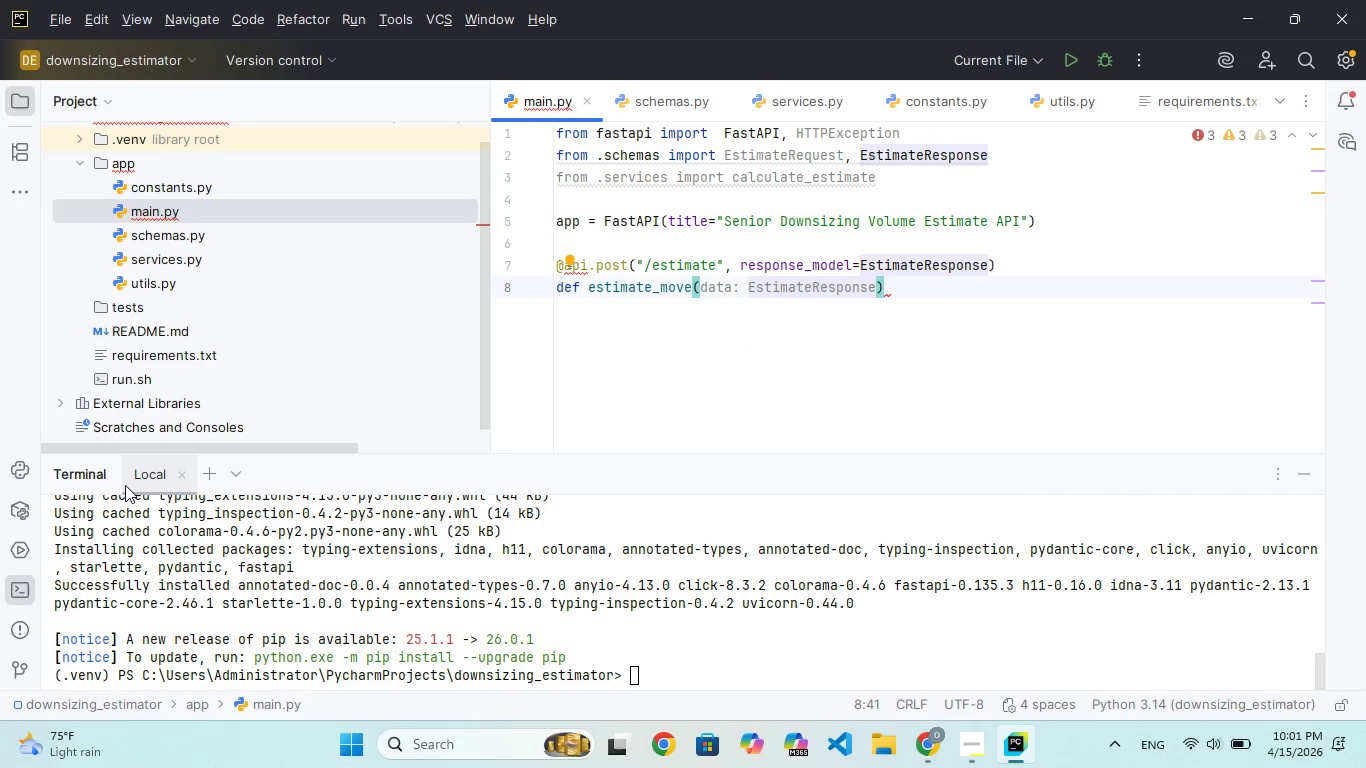 
key(Backspace)
key(Backspace)
key(Backspace)
key(Backspace)
key(Backspace)
key(Backspace)
key(Backspace)
type(equ)
 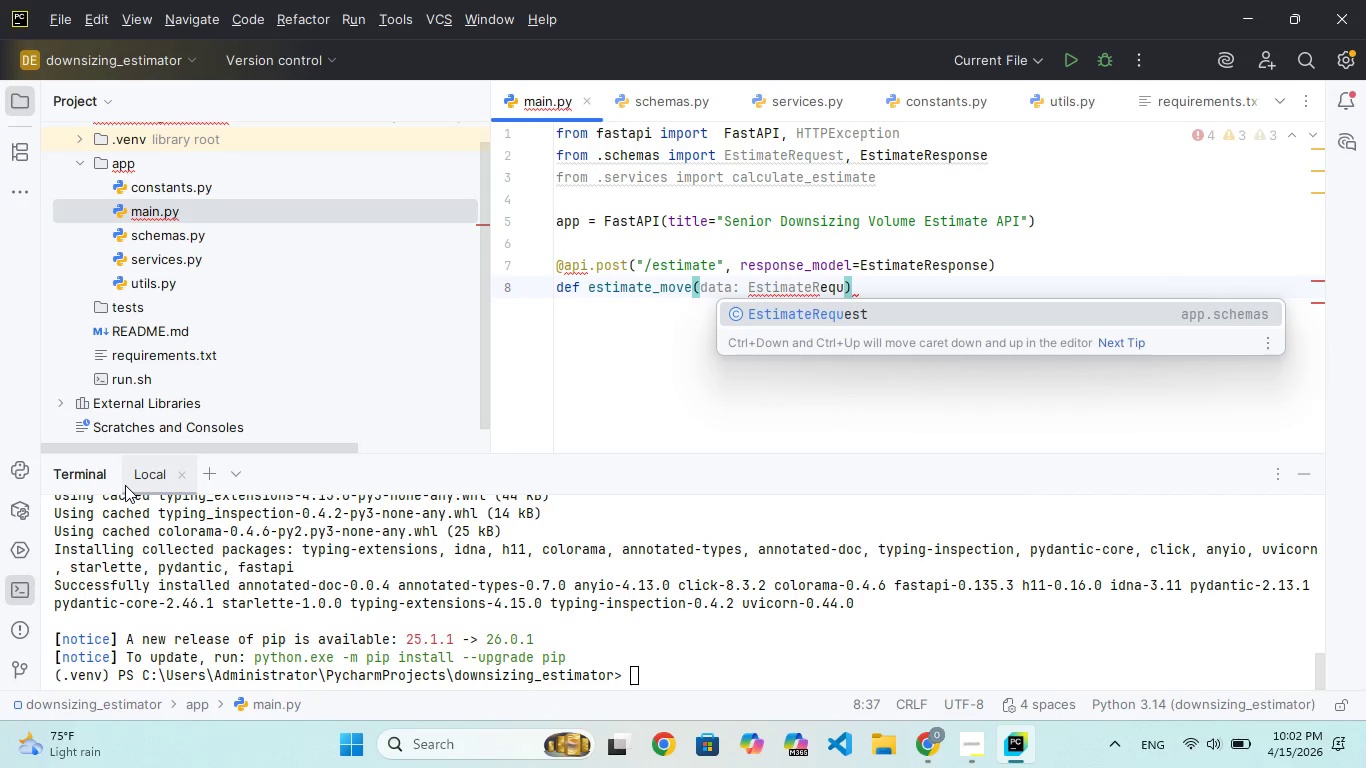 
key(Enter)
 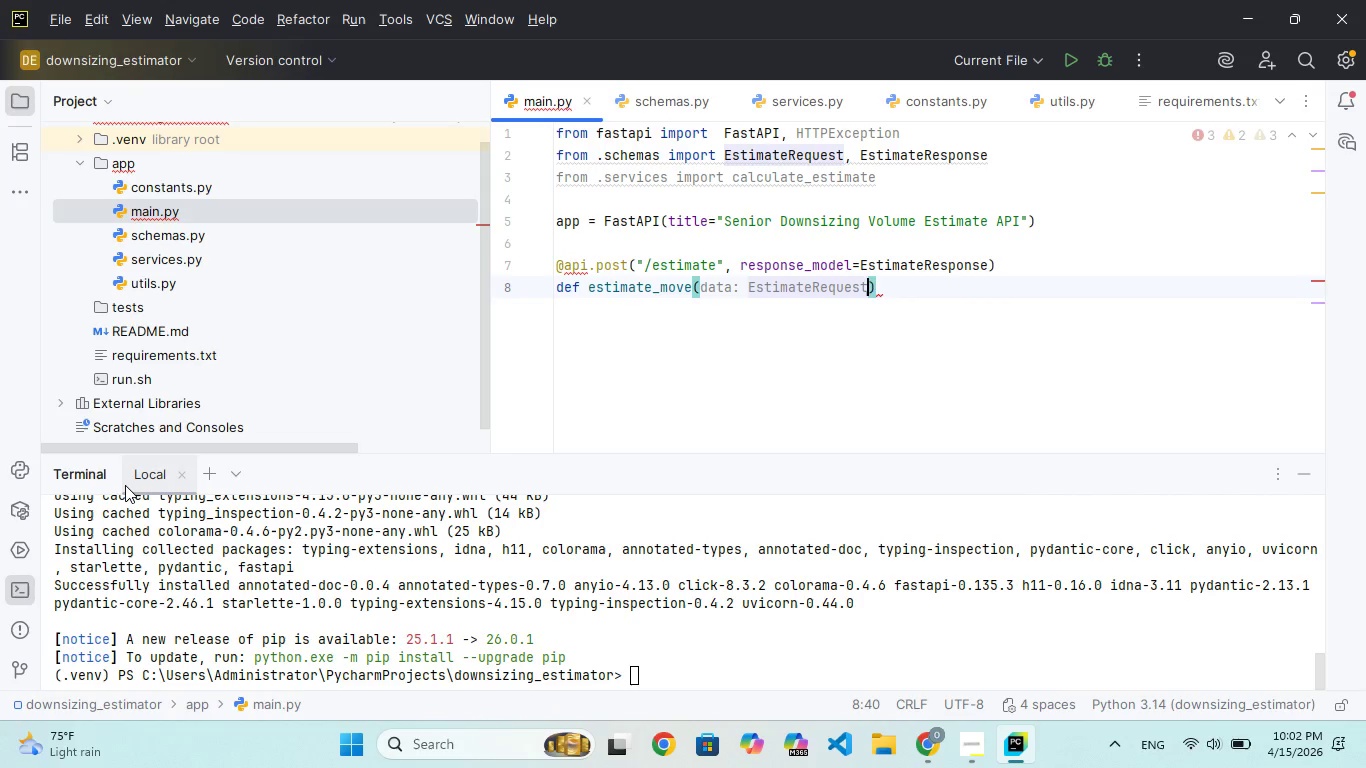 
key(ArrowRight)
 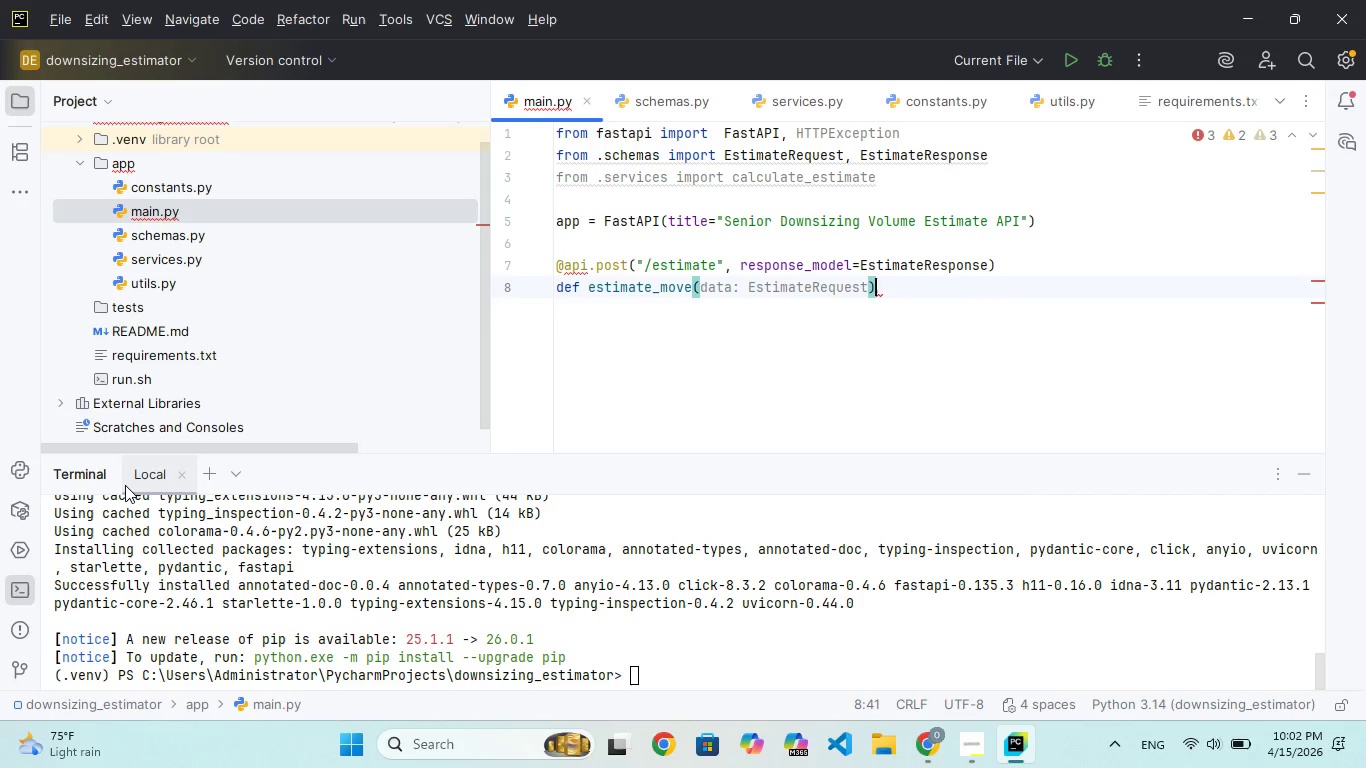 
key(Enter)
 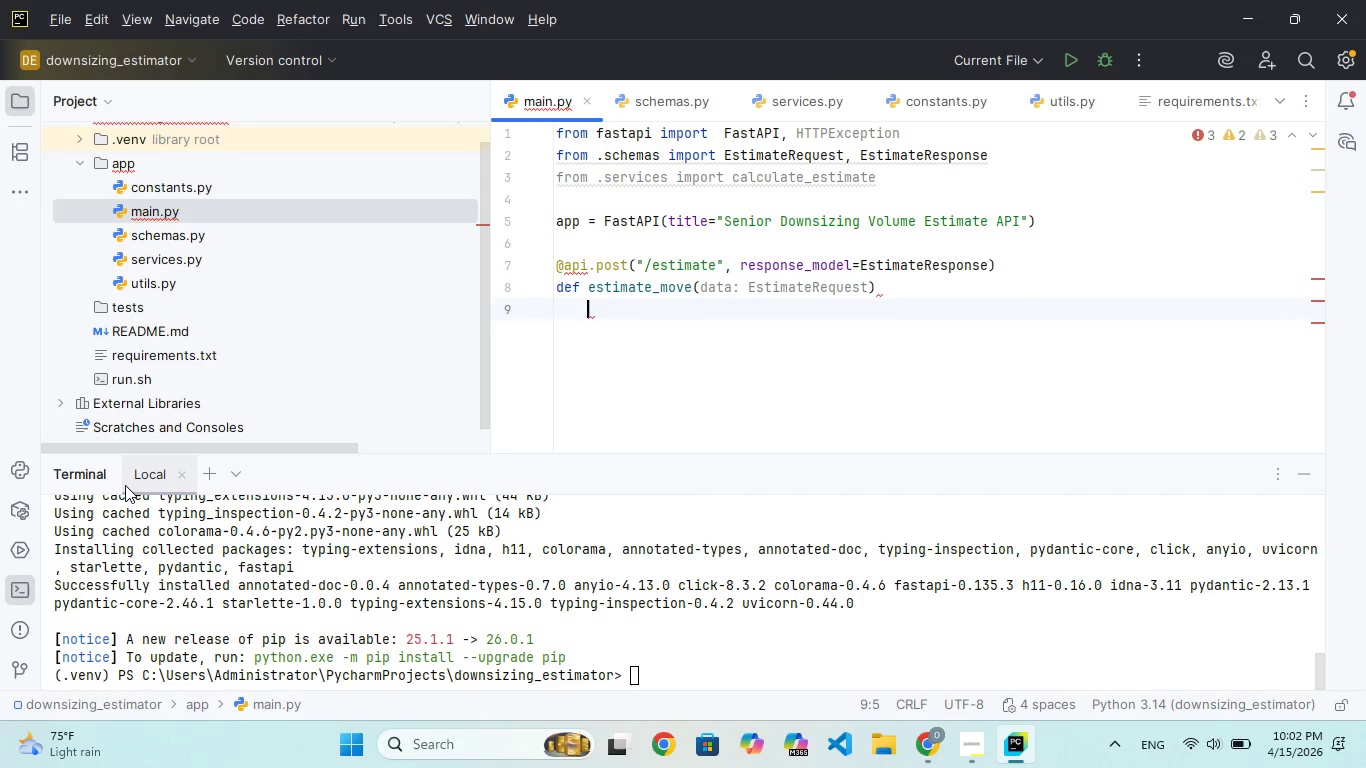 
key(Backslash)
 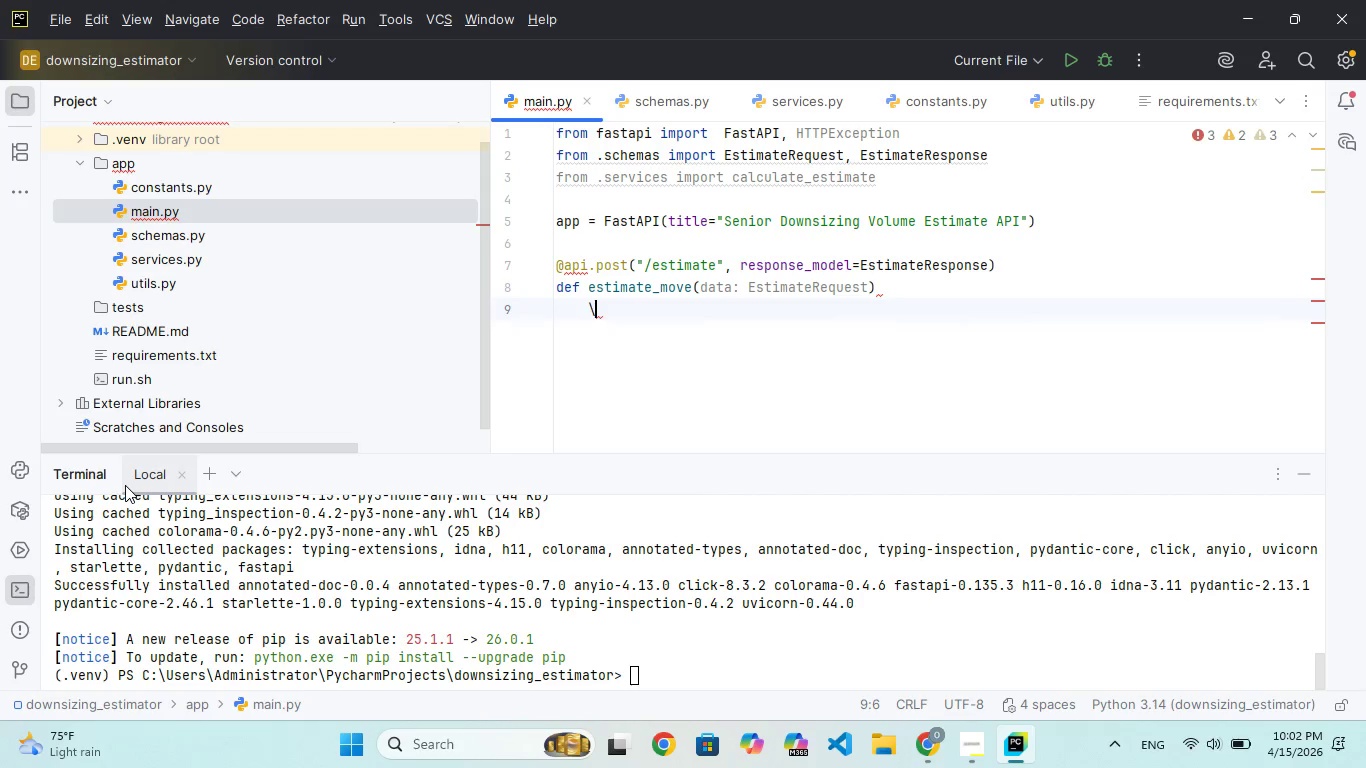 
key(Backspace)
 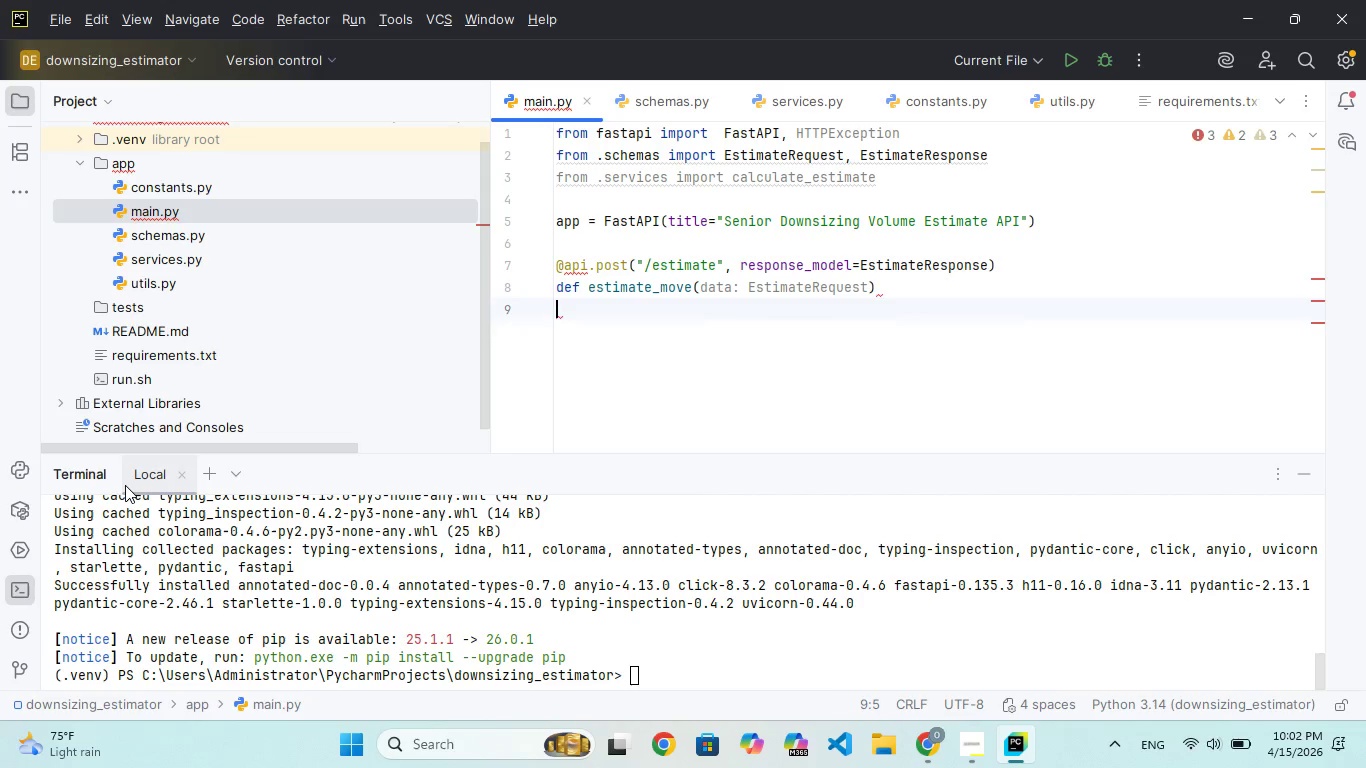 
key(Backspace)
 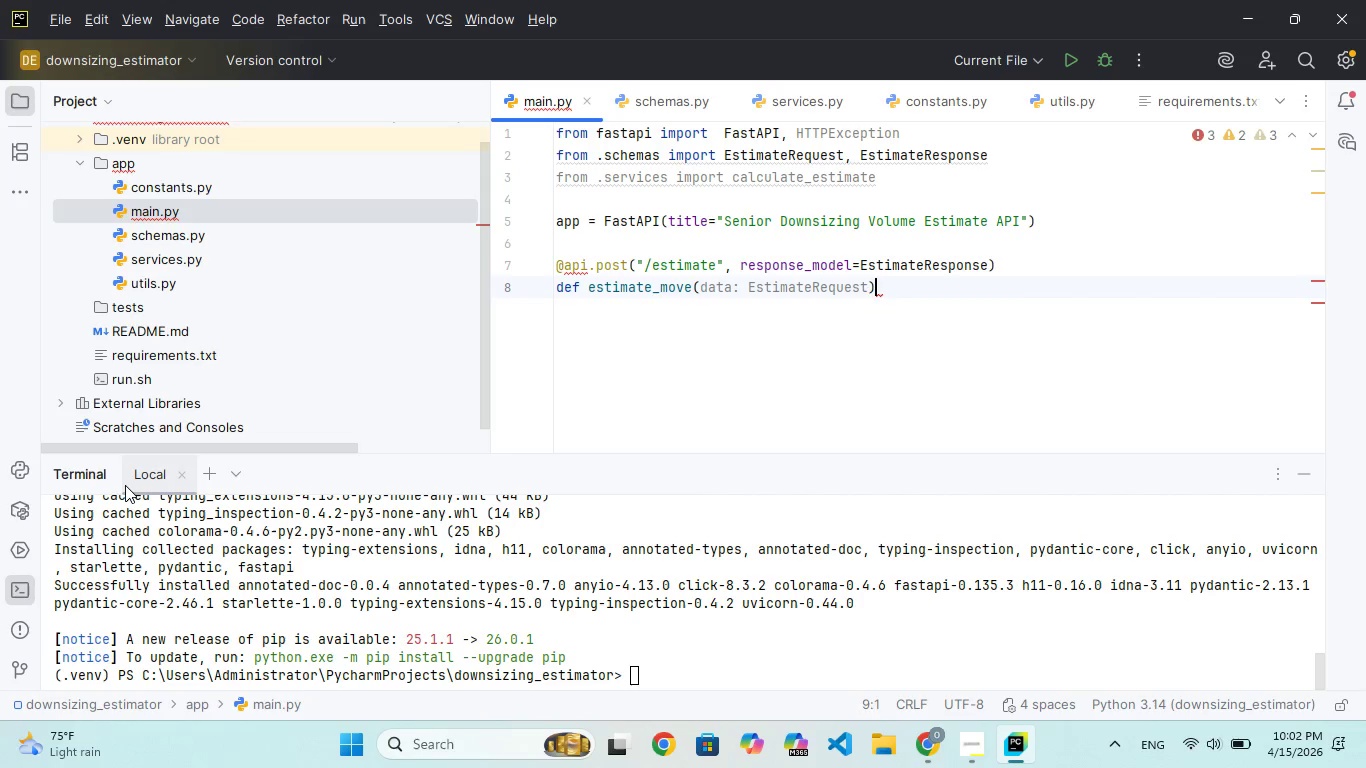 
key(Backspace)
 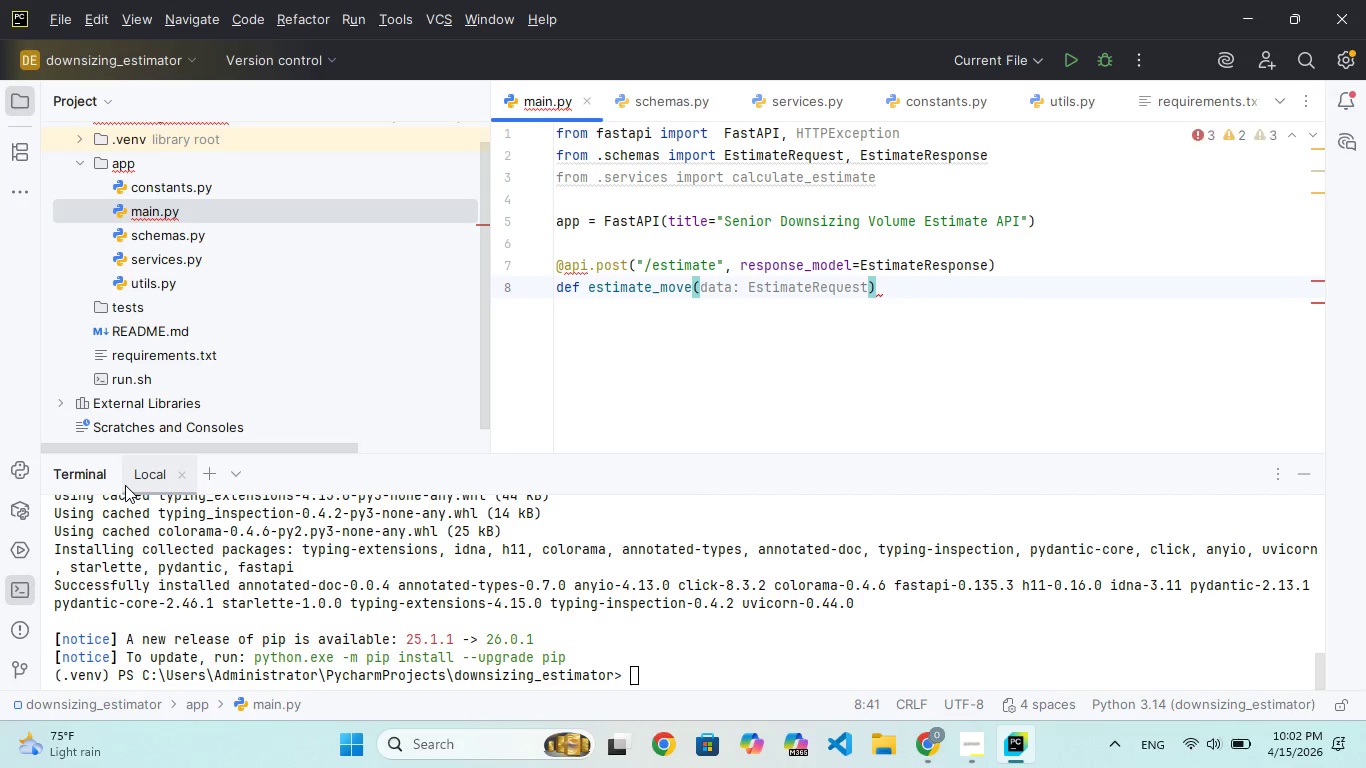 
key(Shift+Semicolon)
 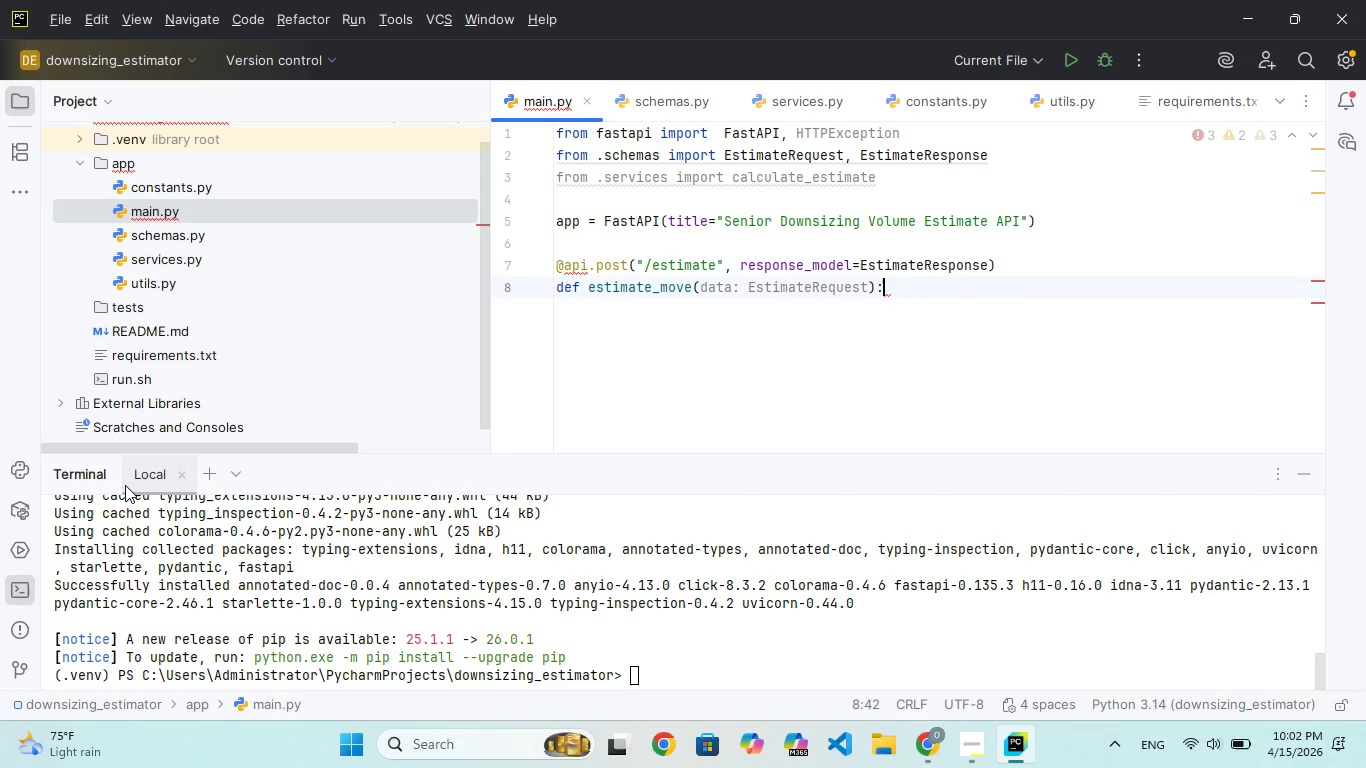 
key(Enter)
 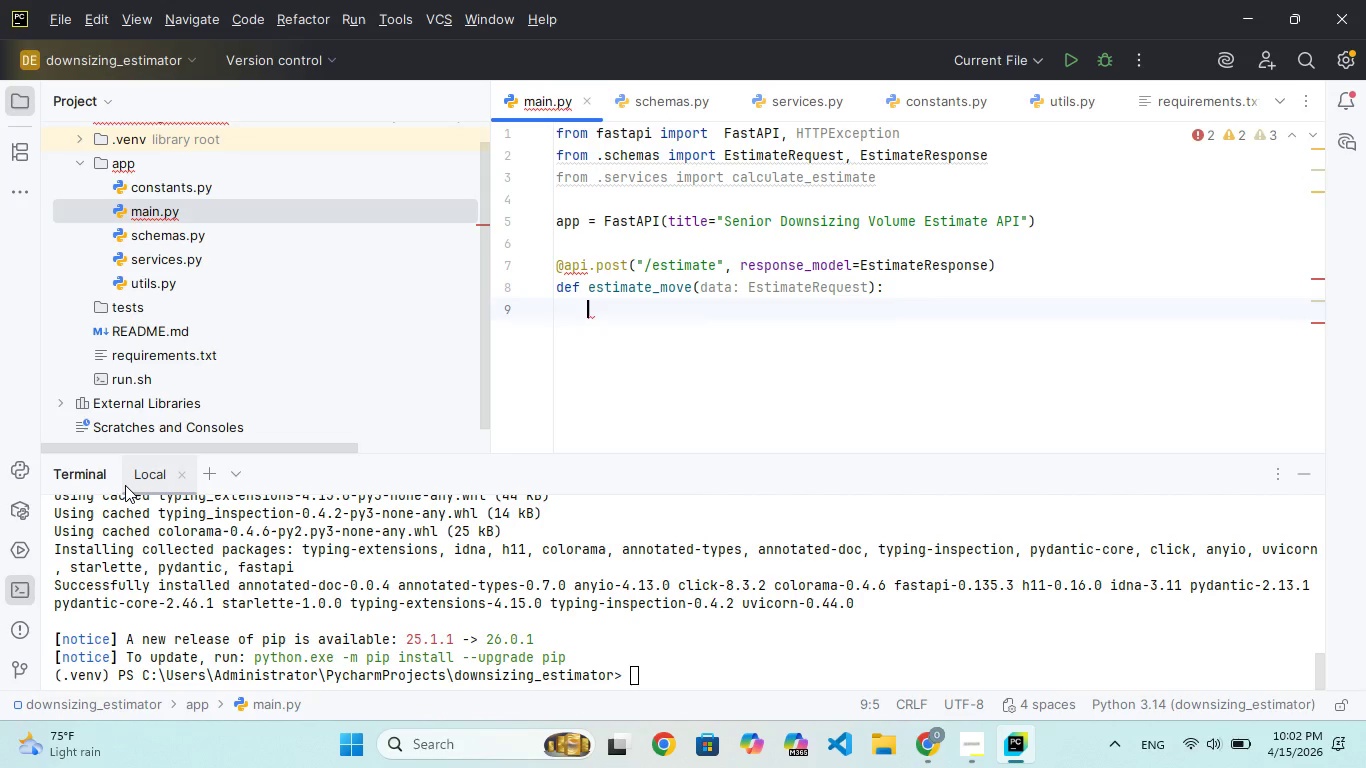 
wait(21.22)
 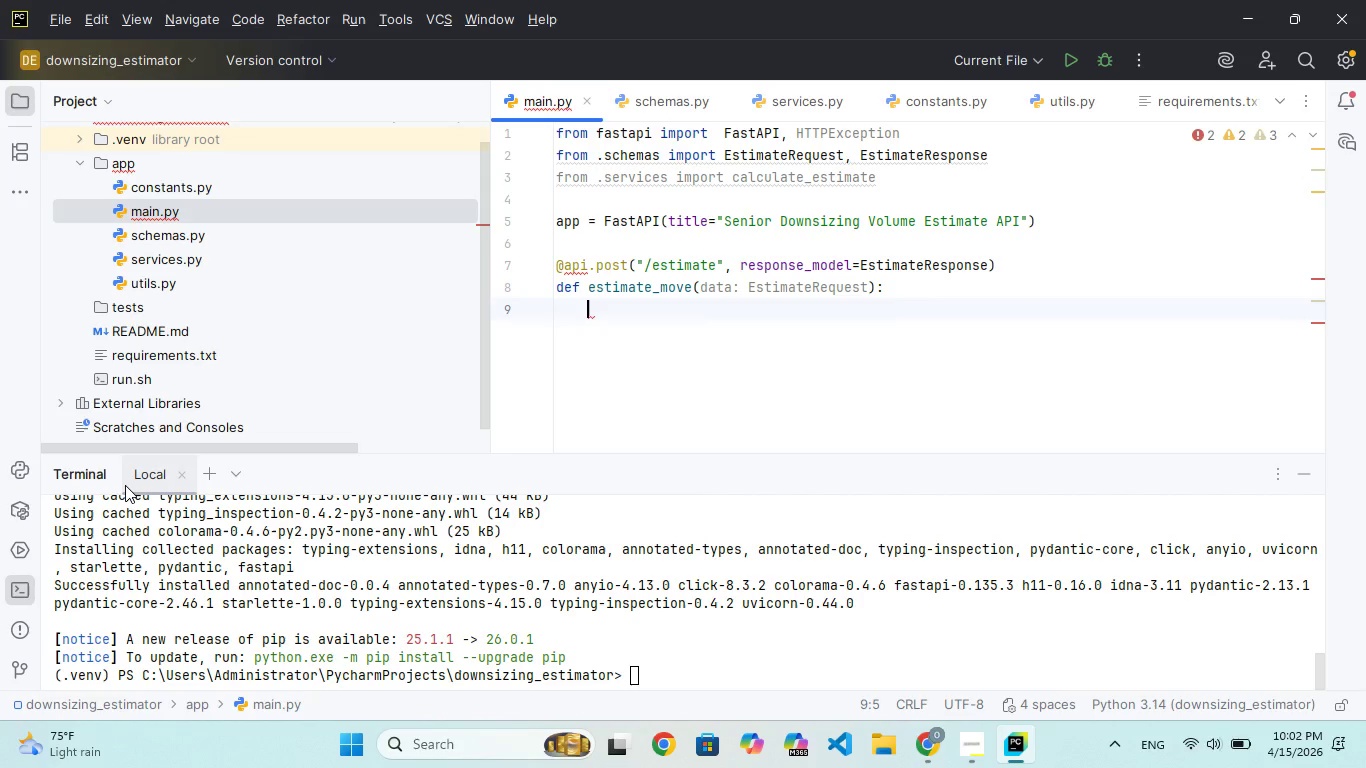 
type(try:)
 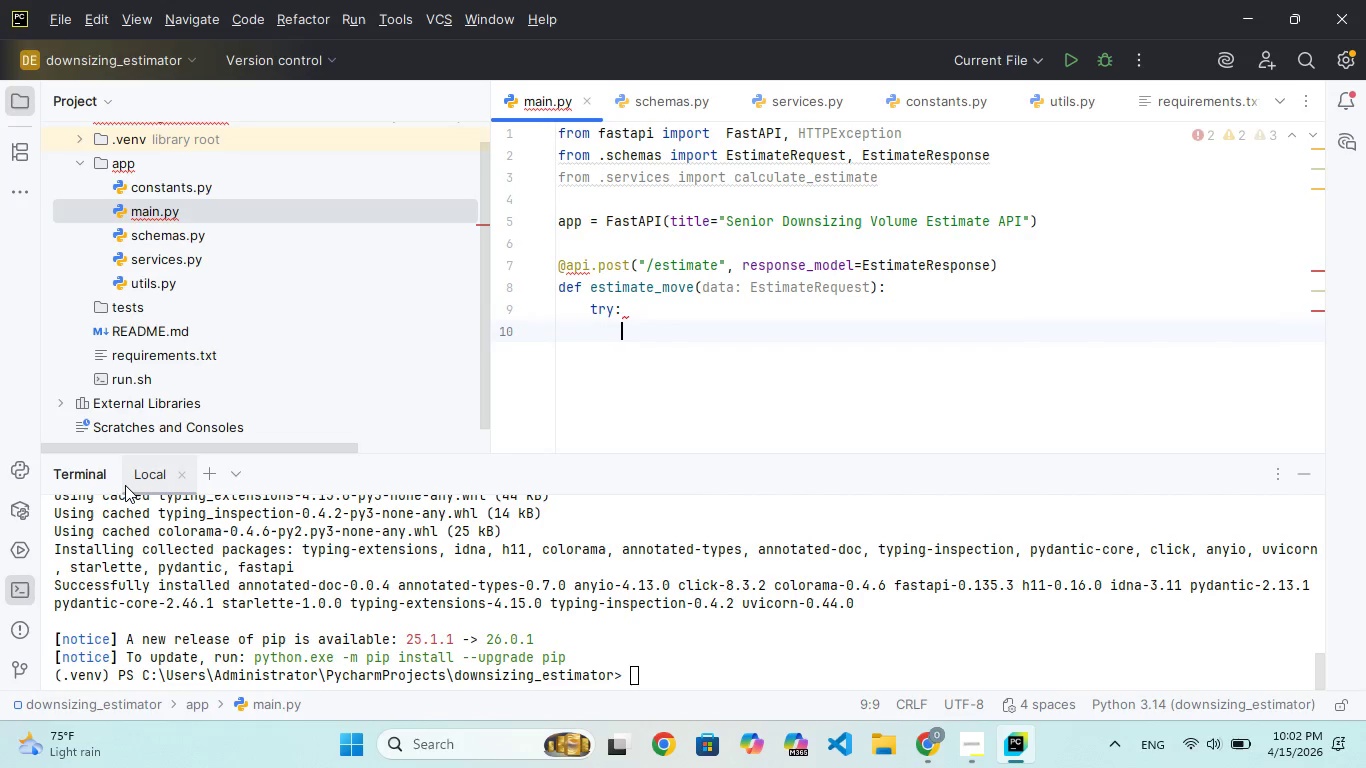 
key(Enter)
 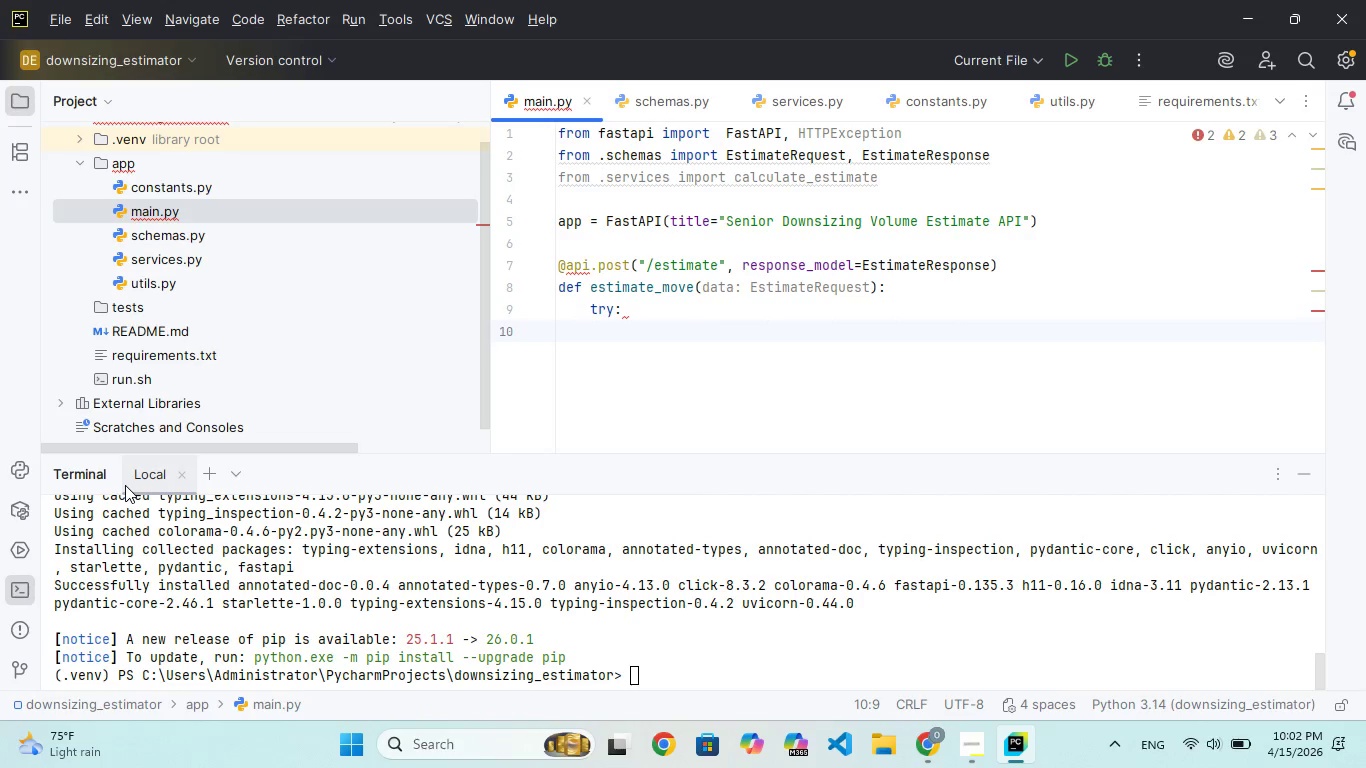 
type(result = calculate)
 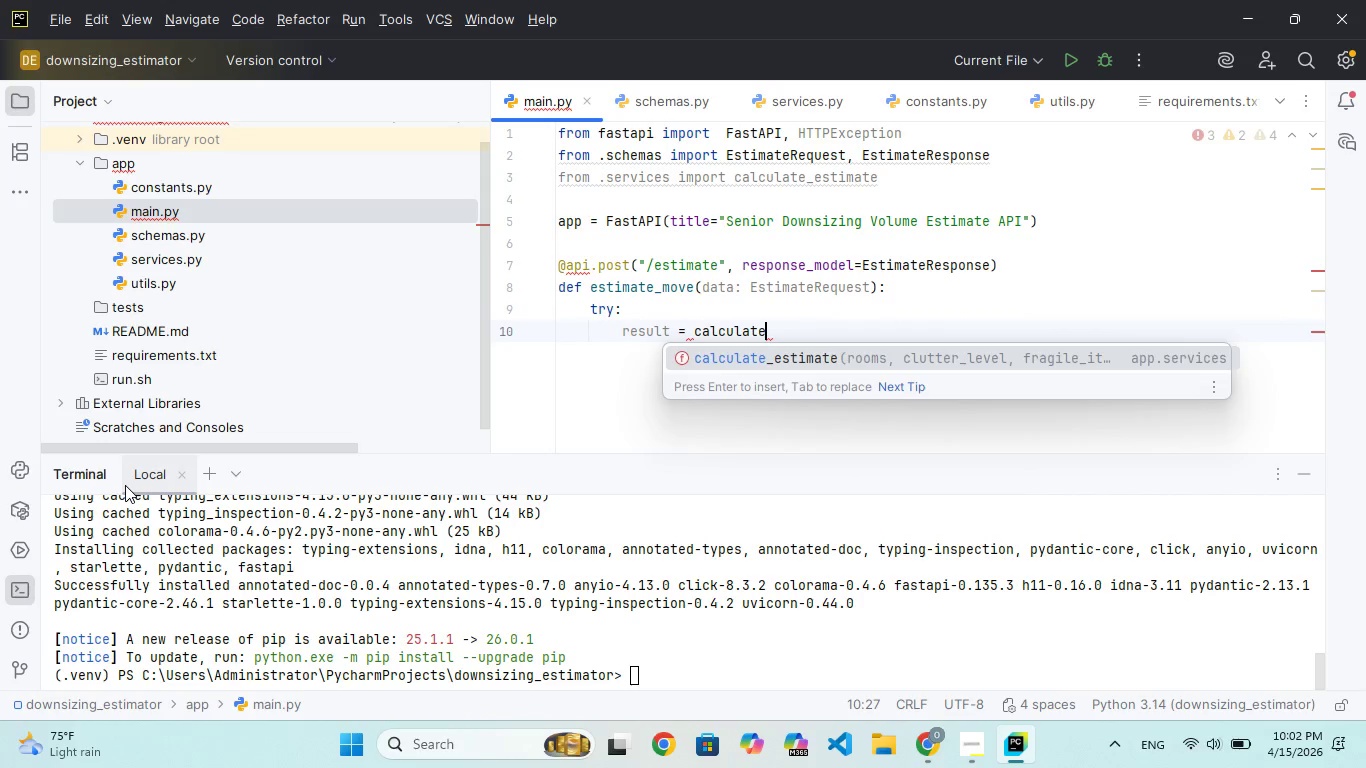 
key(Enter)
 